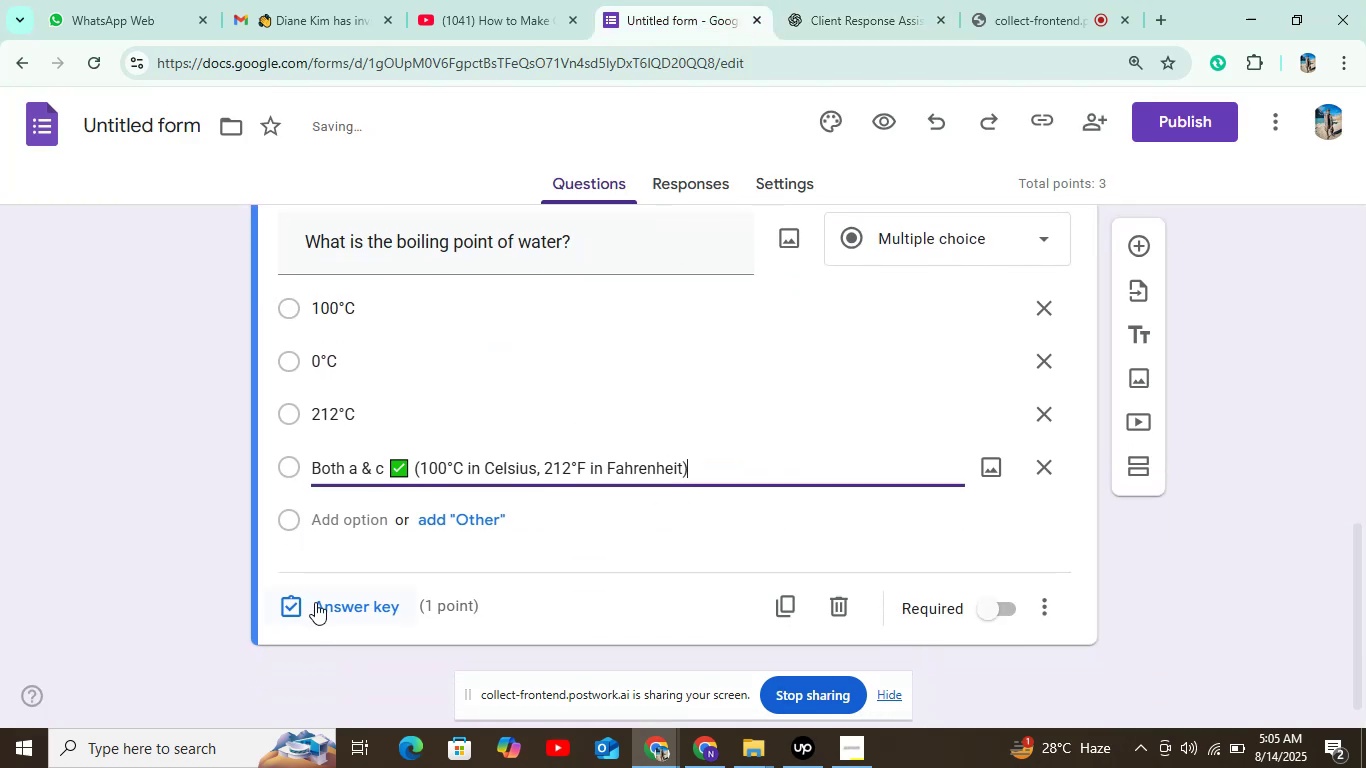 
left_click([315, 609])
 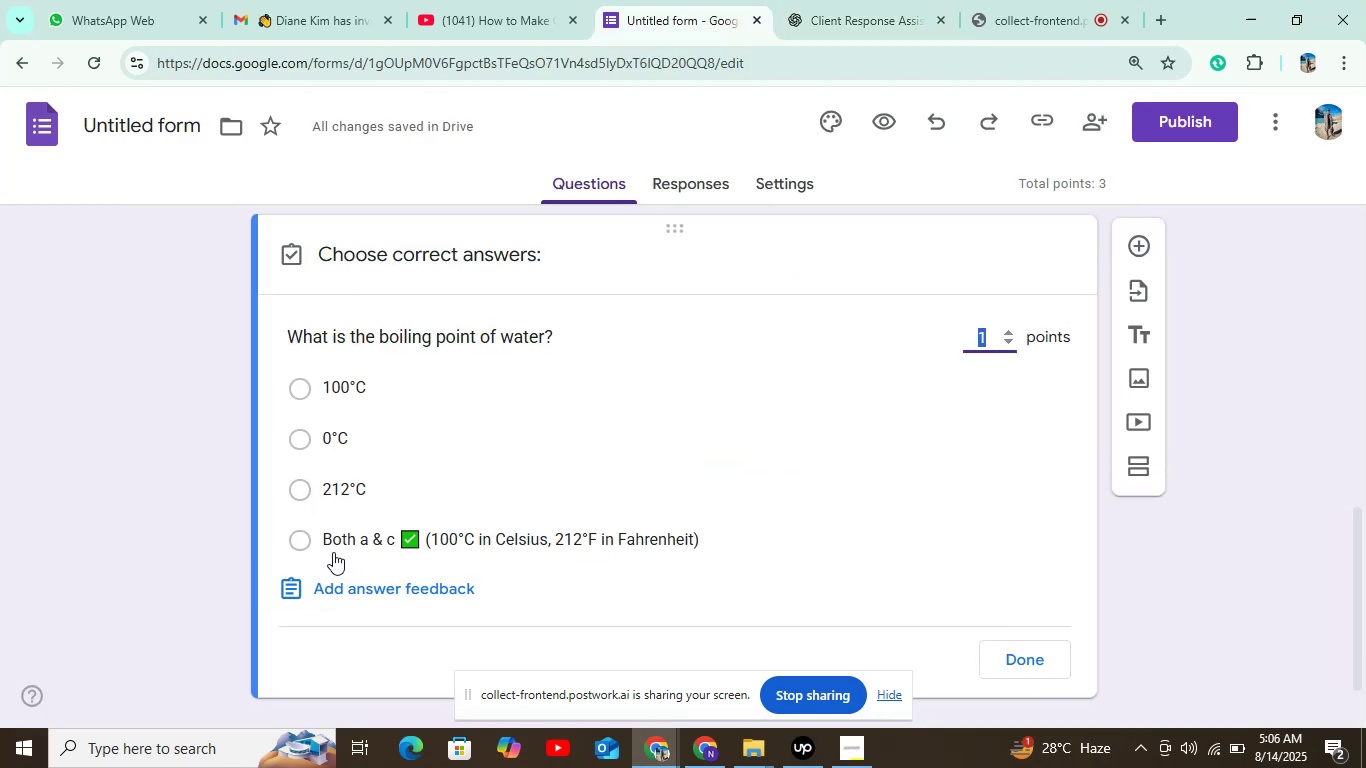 
left_click([299, 538])
 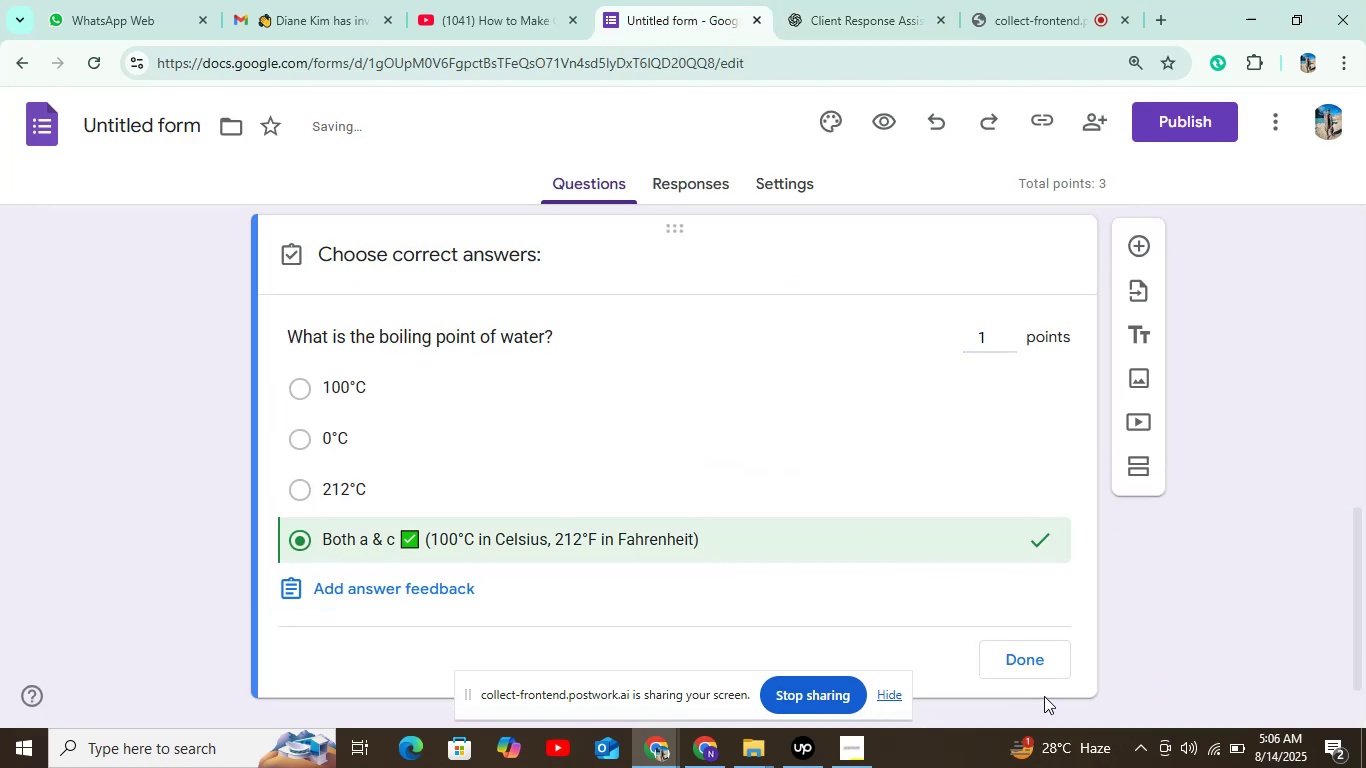 
left_click([1039, 661])
 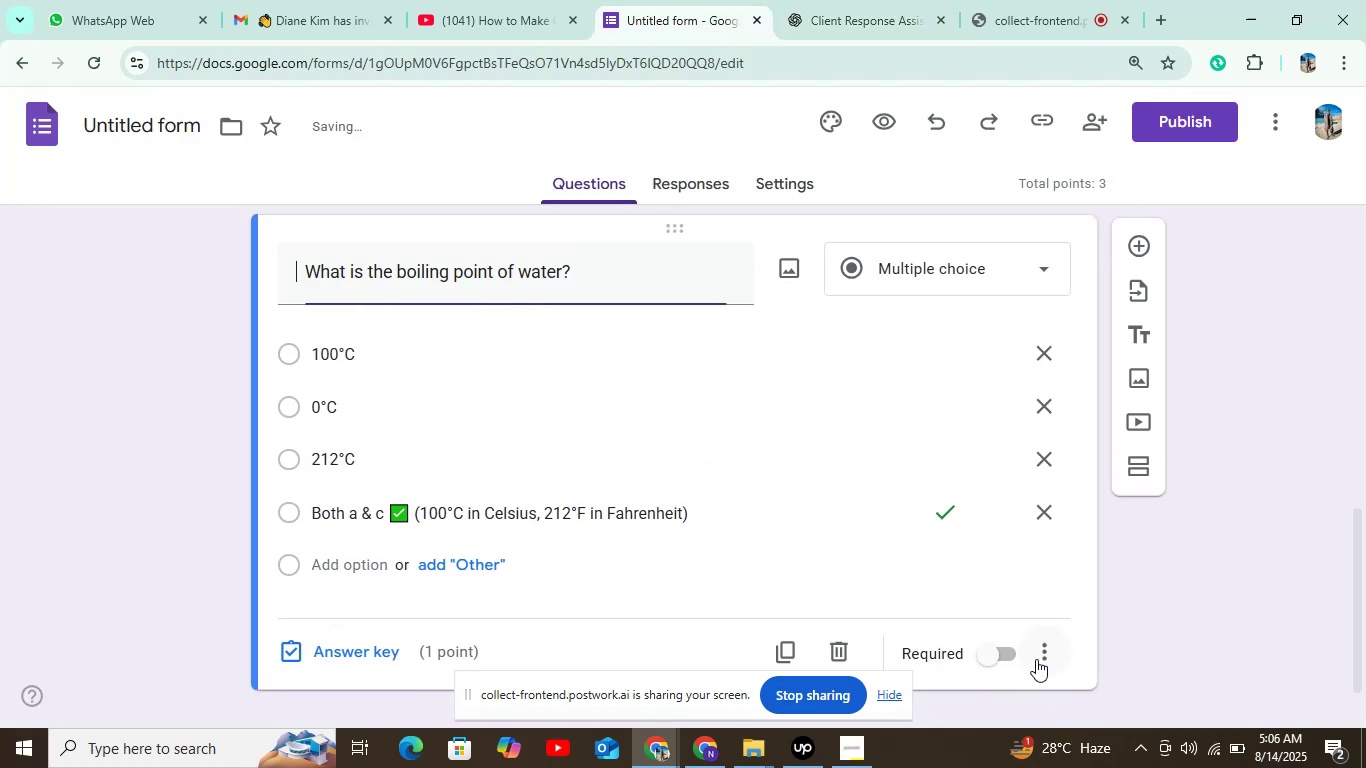 
scroll: coordinate [1029, 633], scroll_direction: down, amount: 5.0
 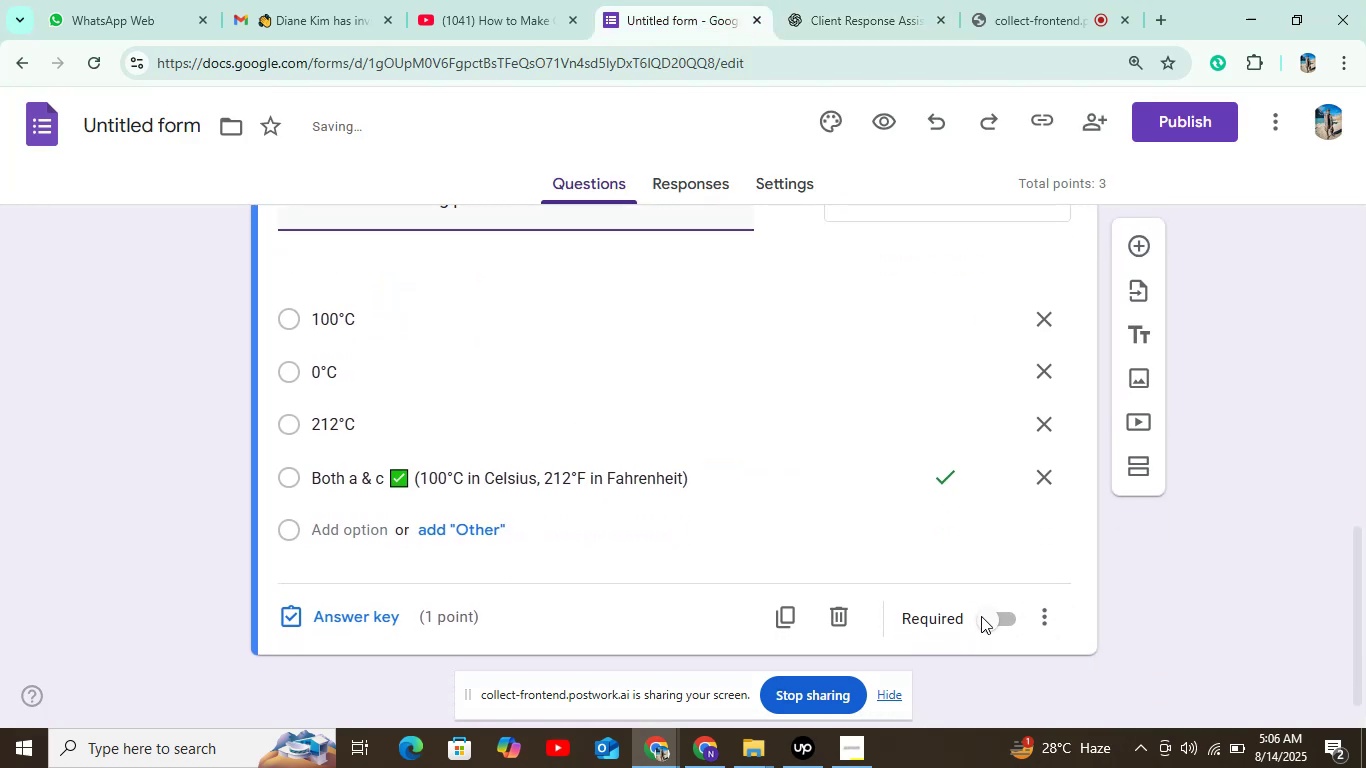 
double_click([990, 615])
 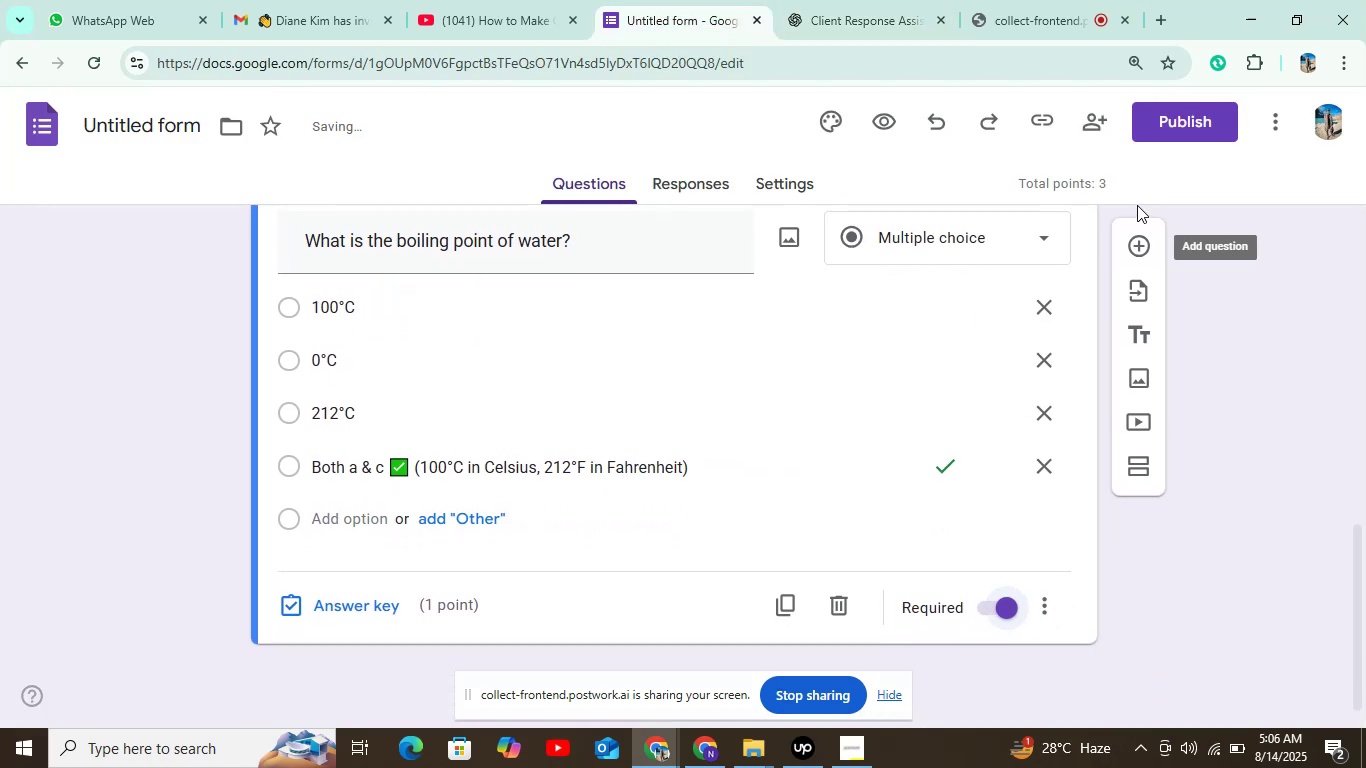 
left_click([1132, 234])
 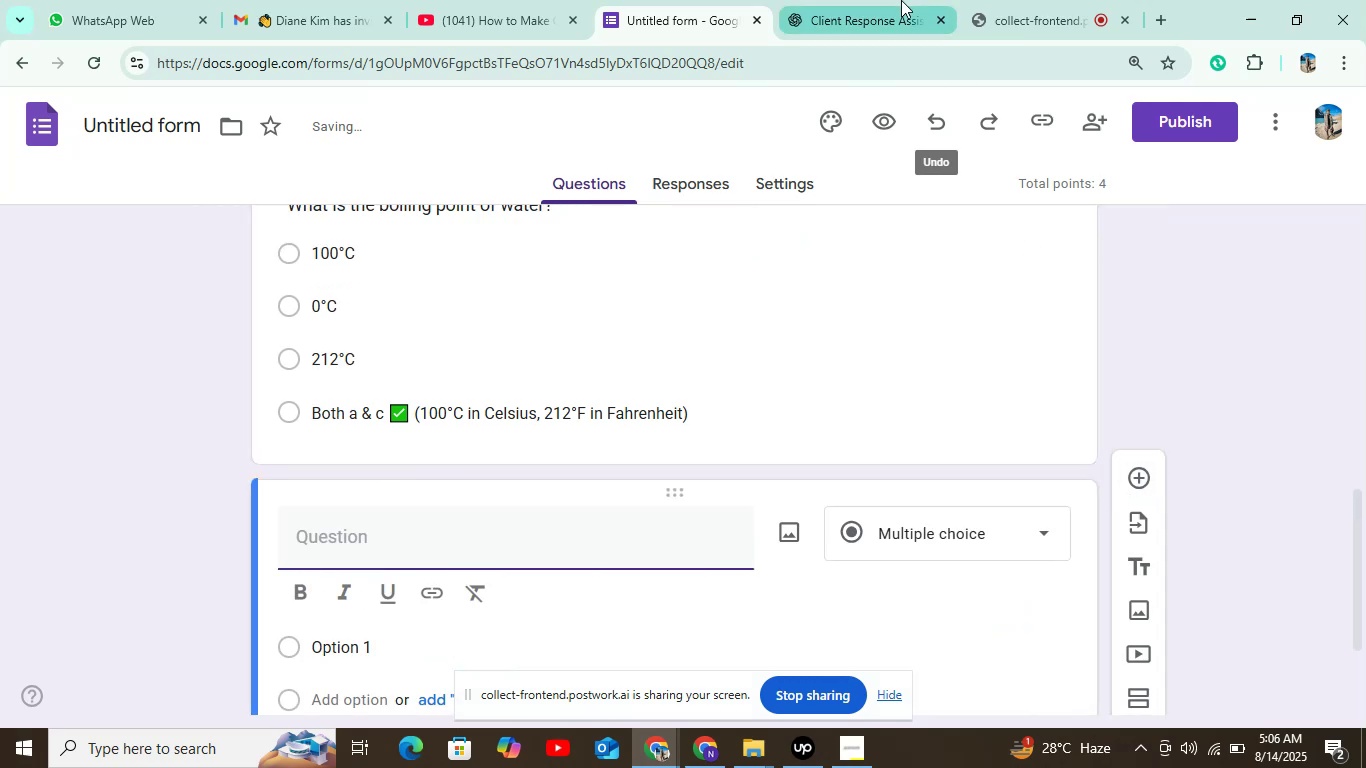 
left_click([897, 11])
 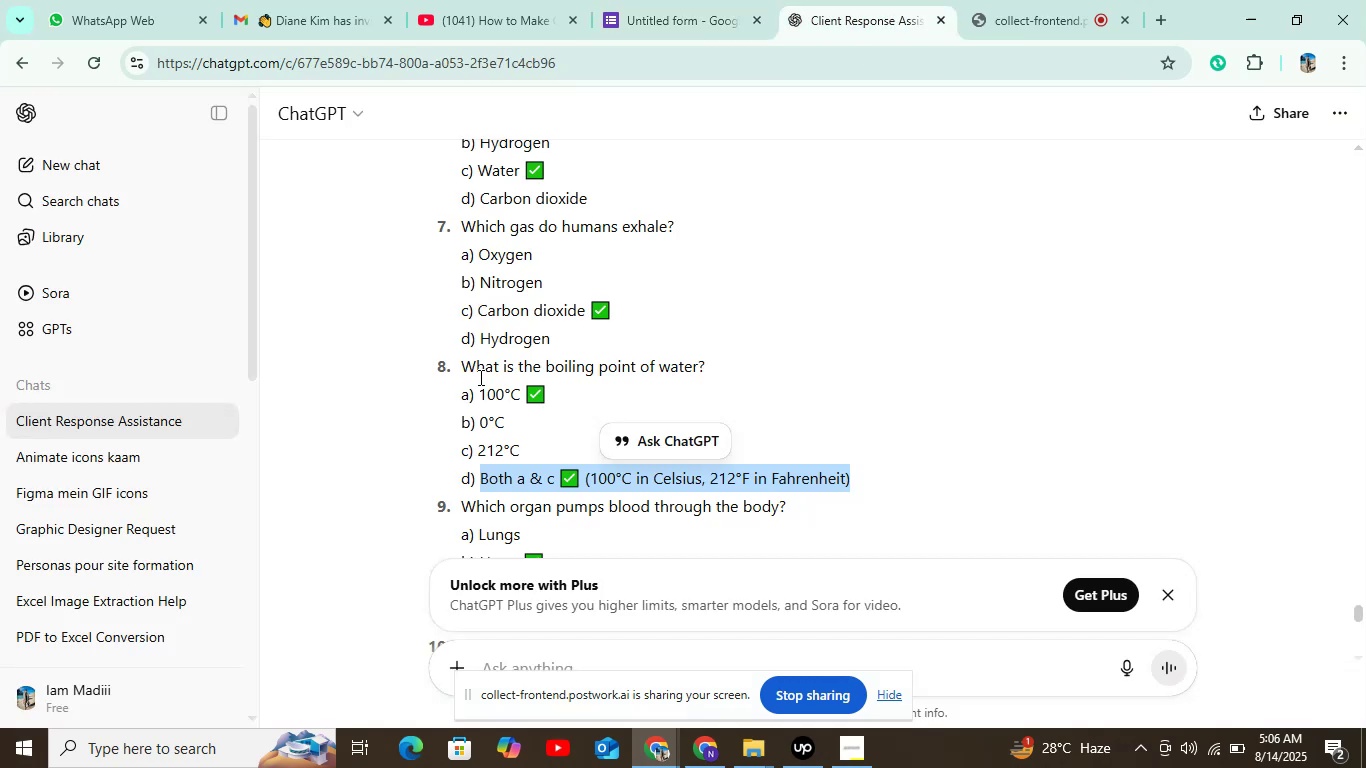 
scroll: coordinate [639, 345], scroll_direction: down, amount: 2.0
 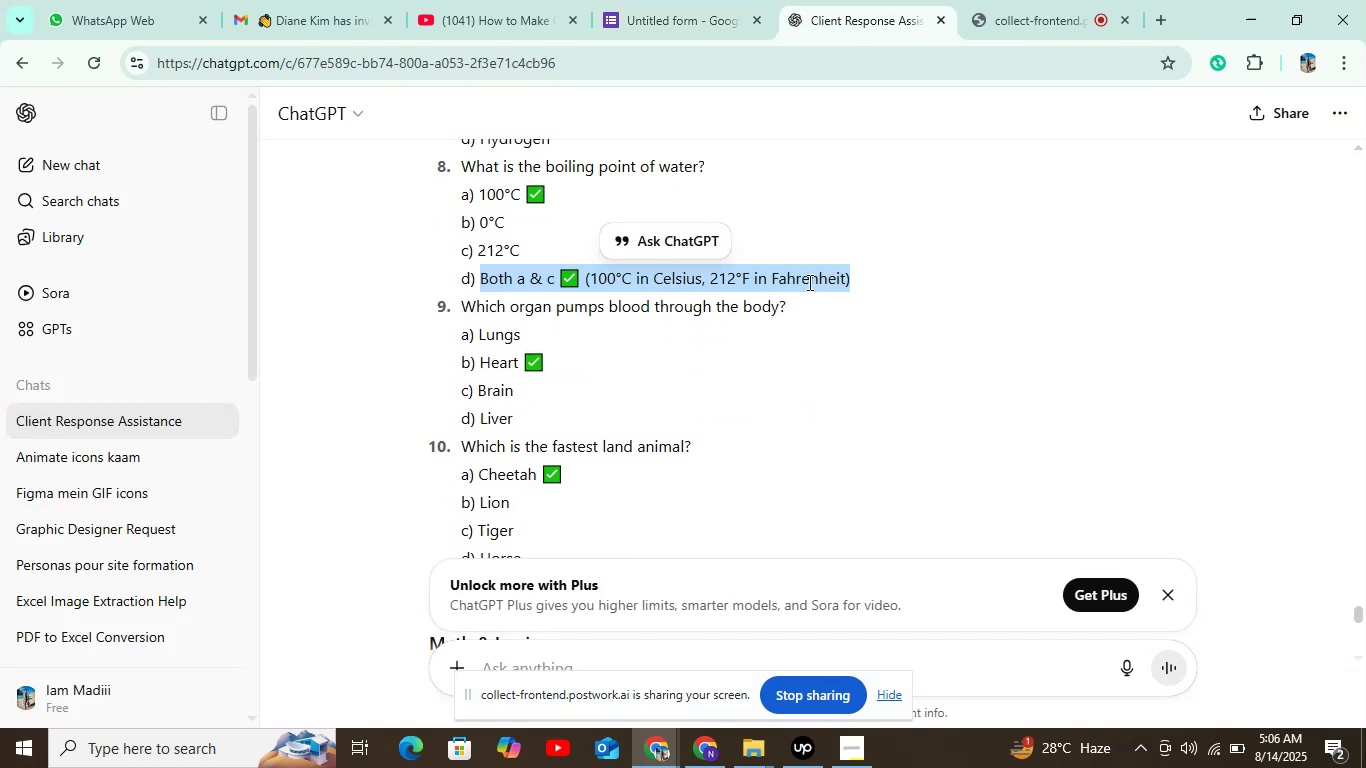 
left_click_drag(start_coordinate=[808, 305], to_coordinate=[455, 292])
 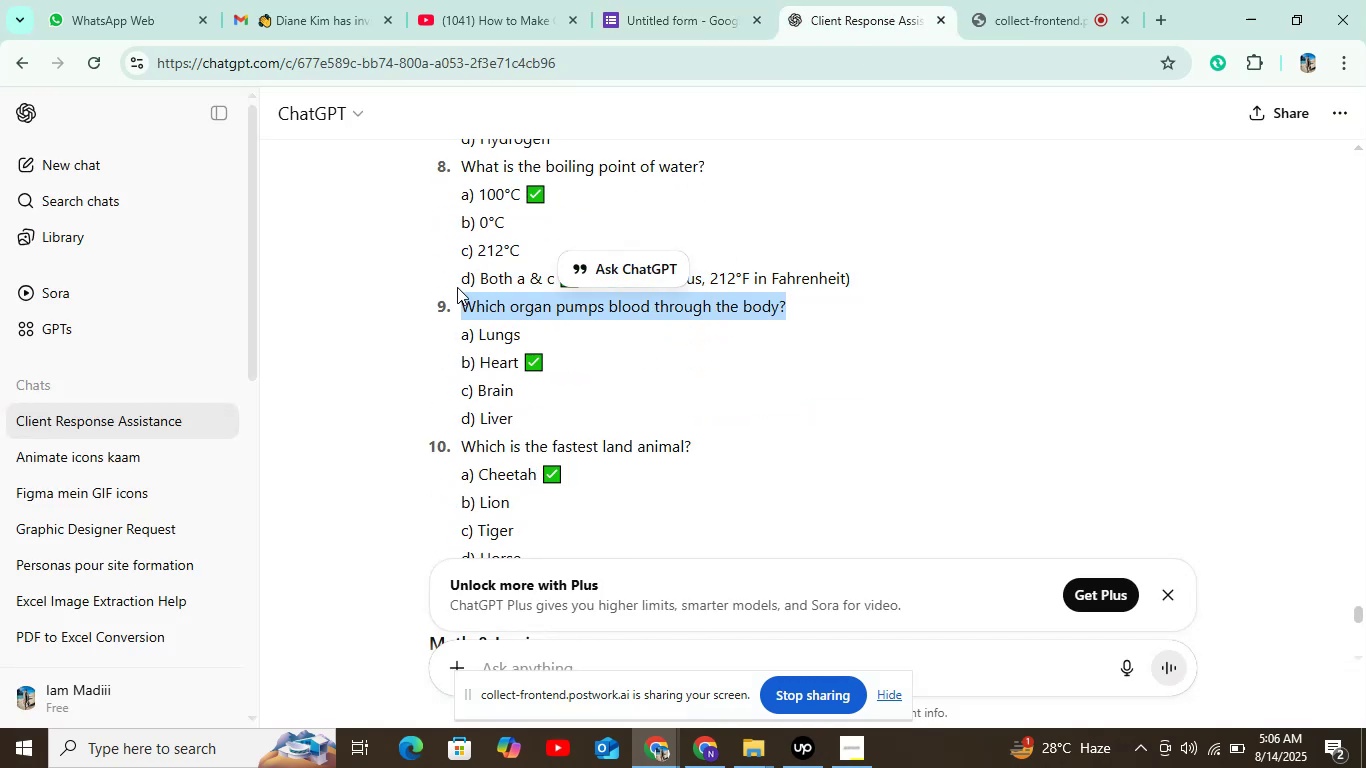 
key(Control+C)
 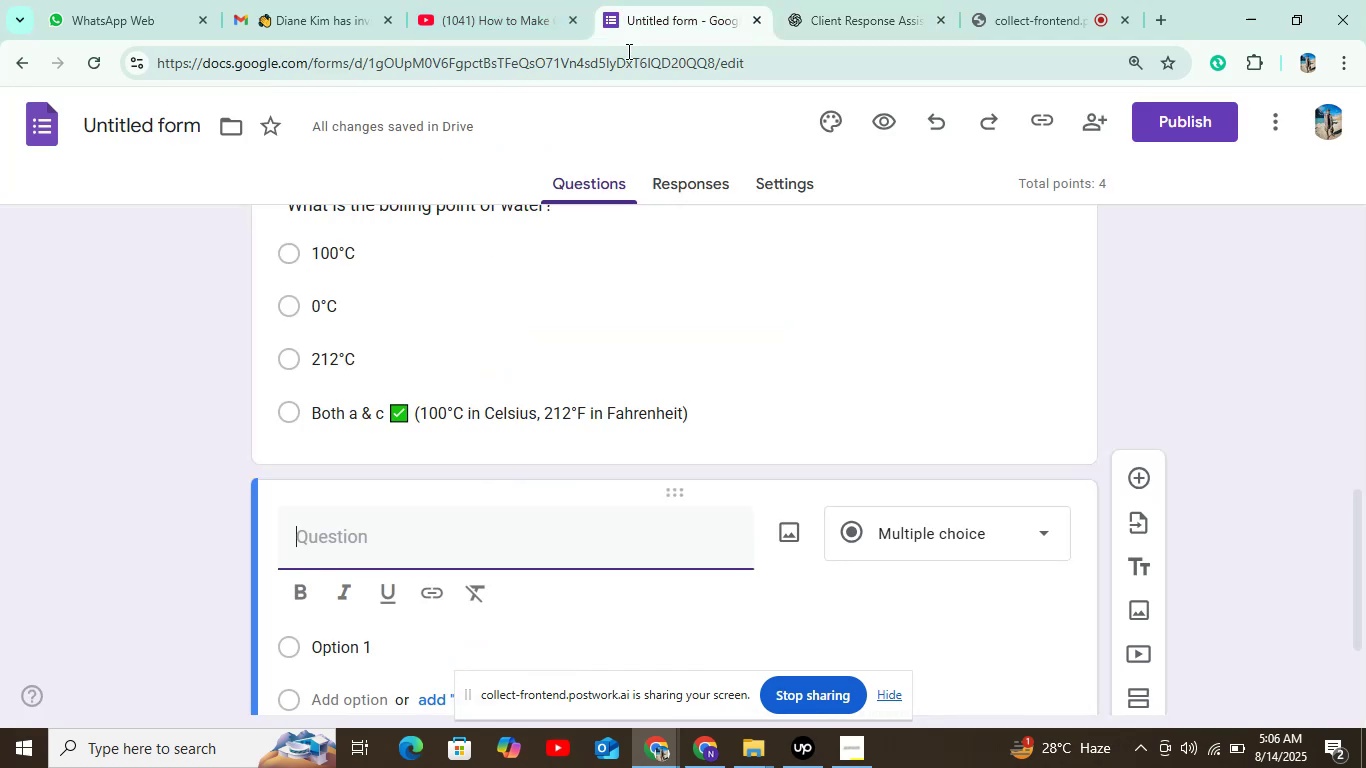 
key(Control+V)
 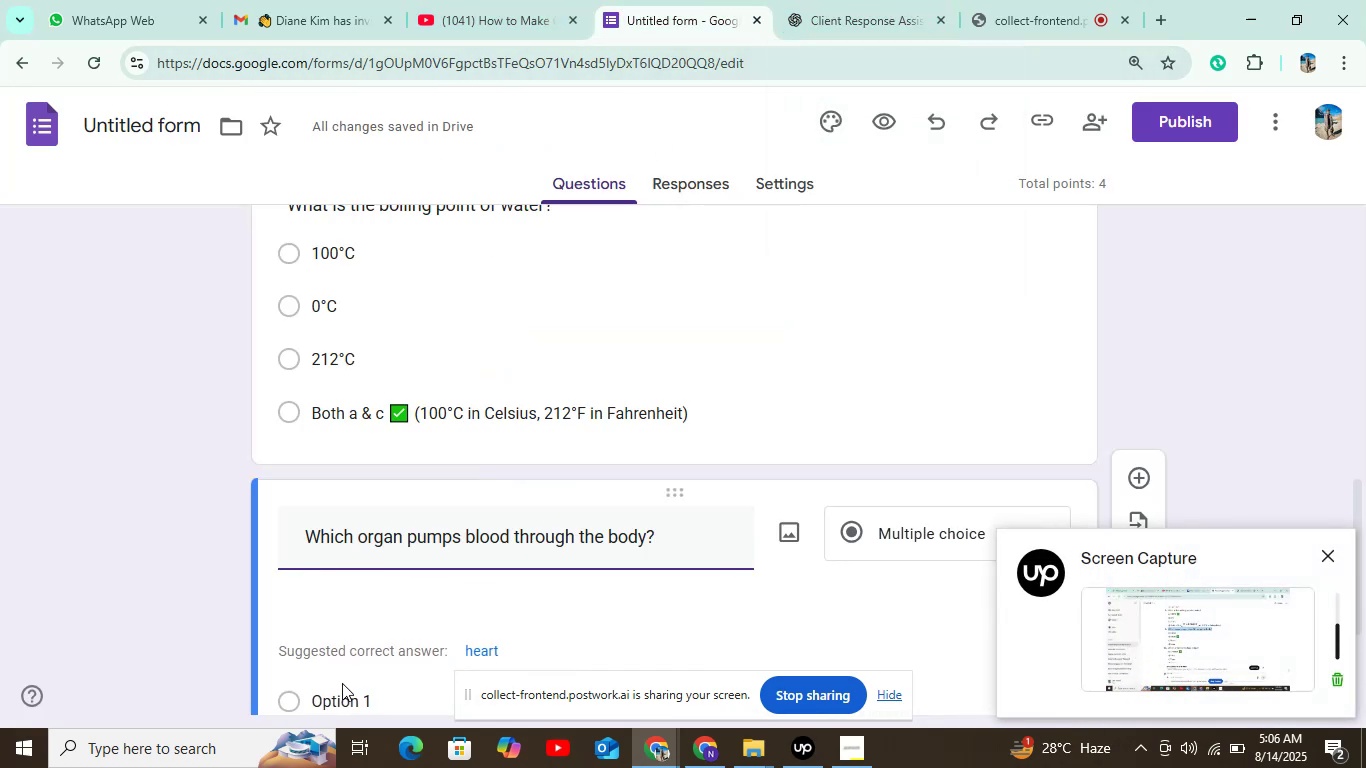 
left_click([368, 641])
 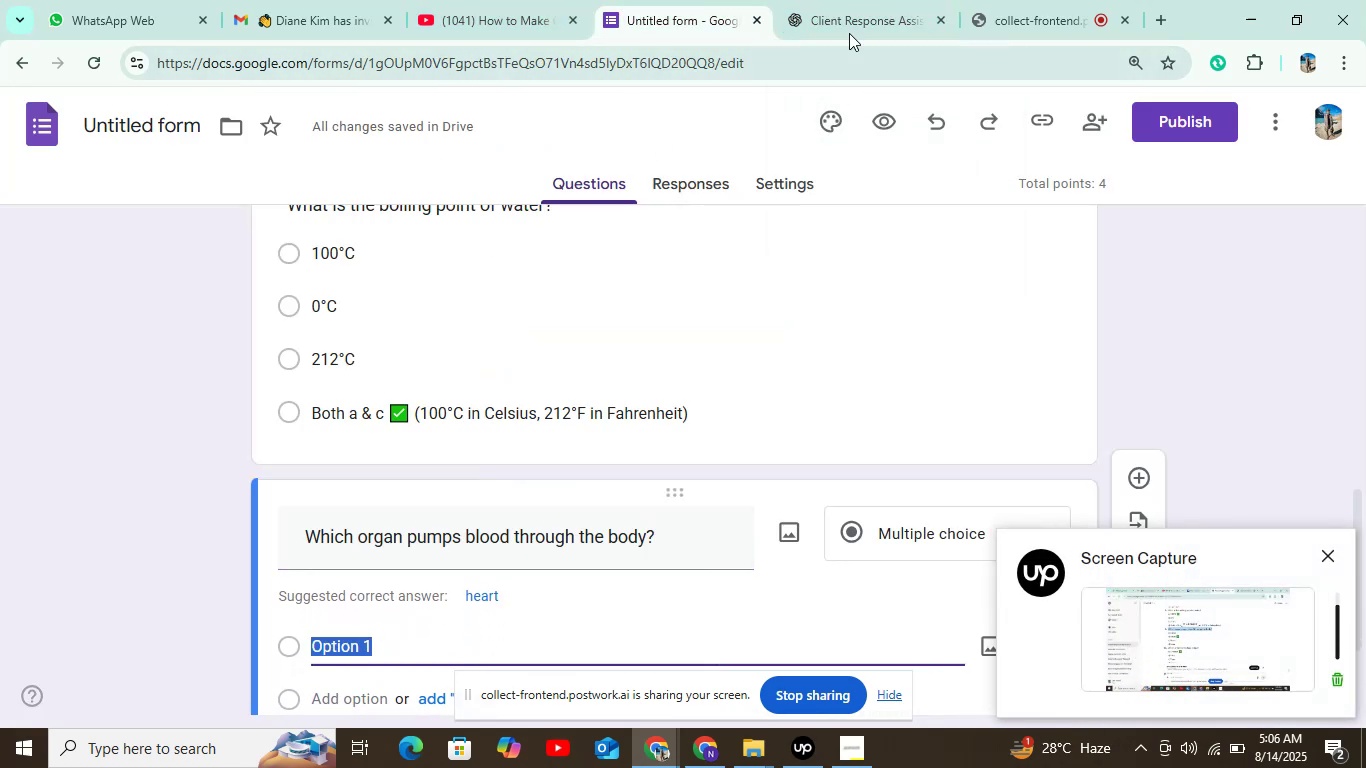 
left_click([861, 0])
 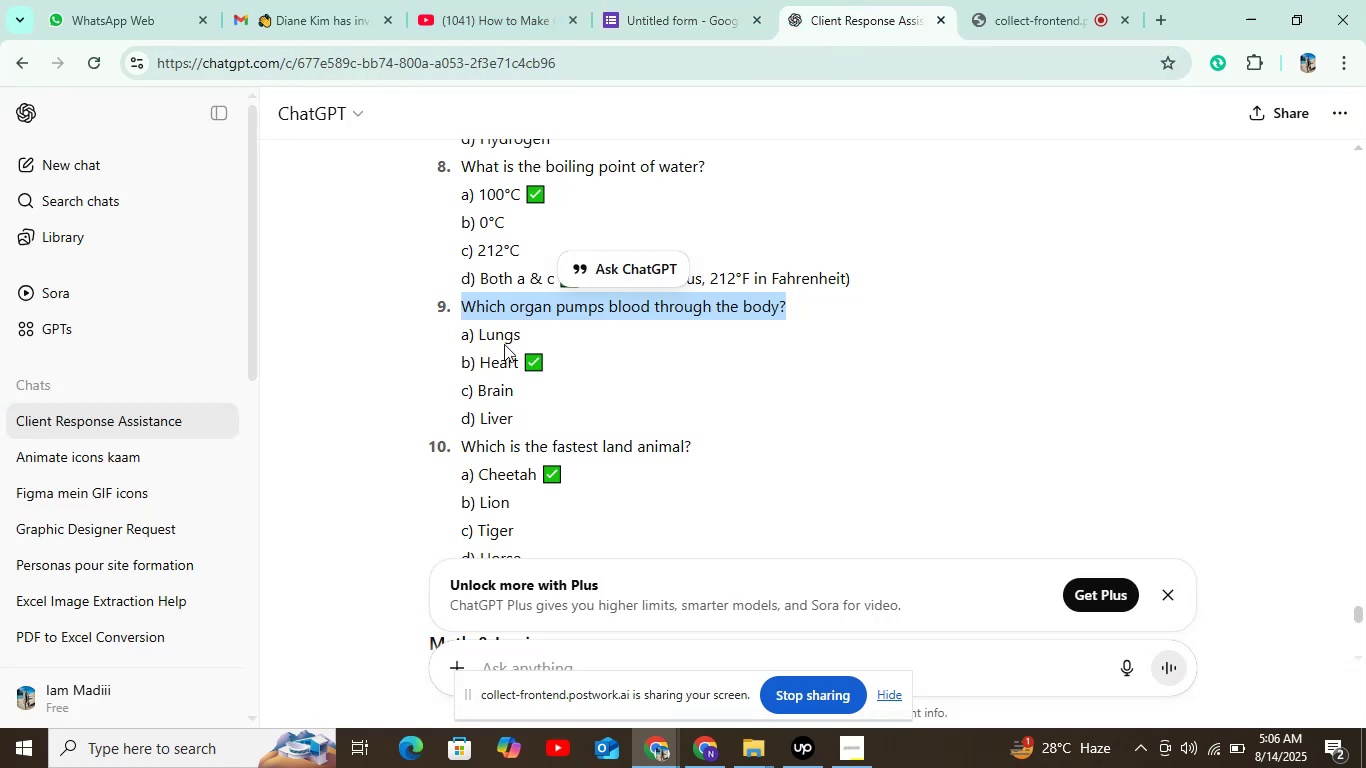 
double_click([509, 336])
 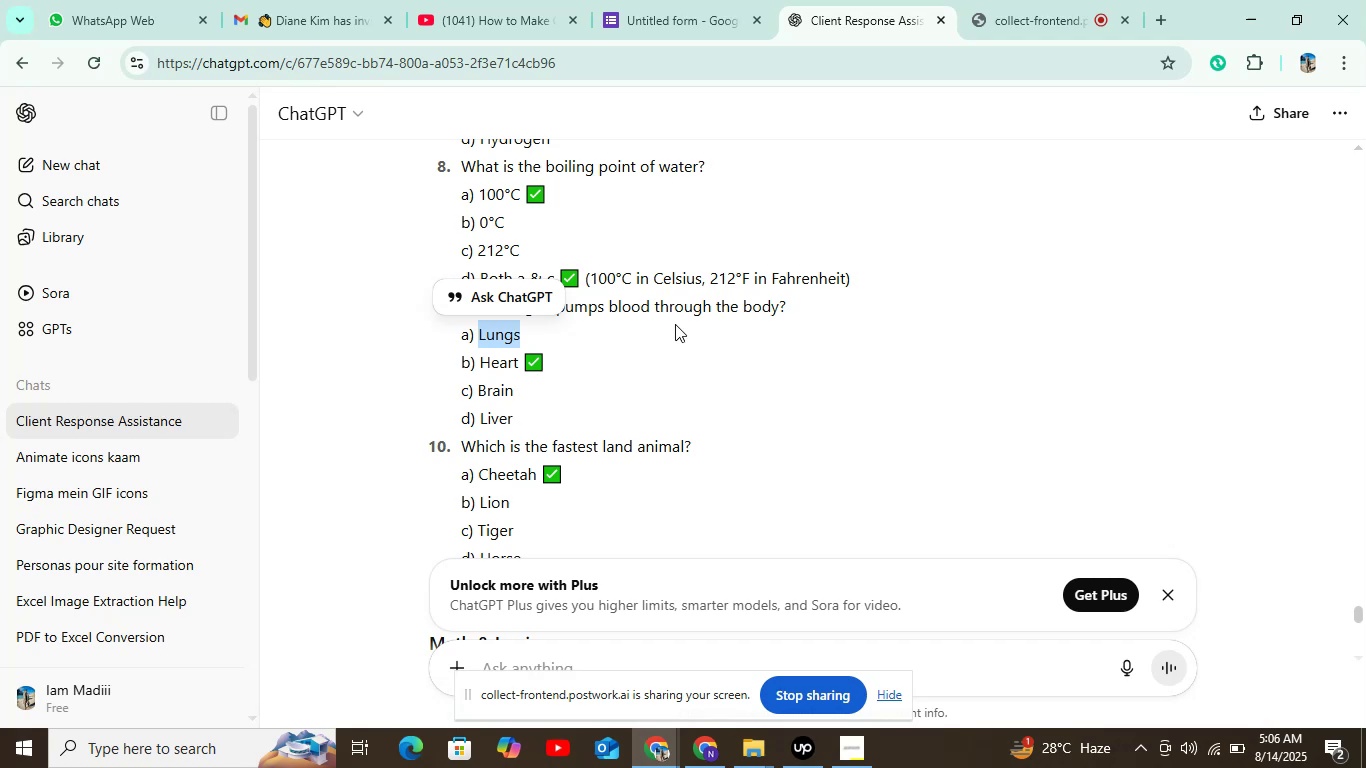 
key(Control+C)
 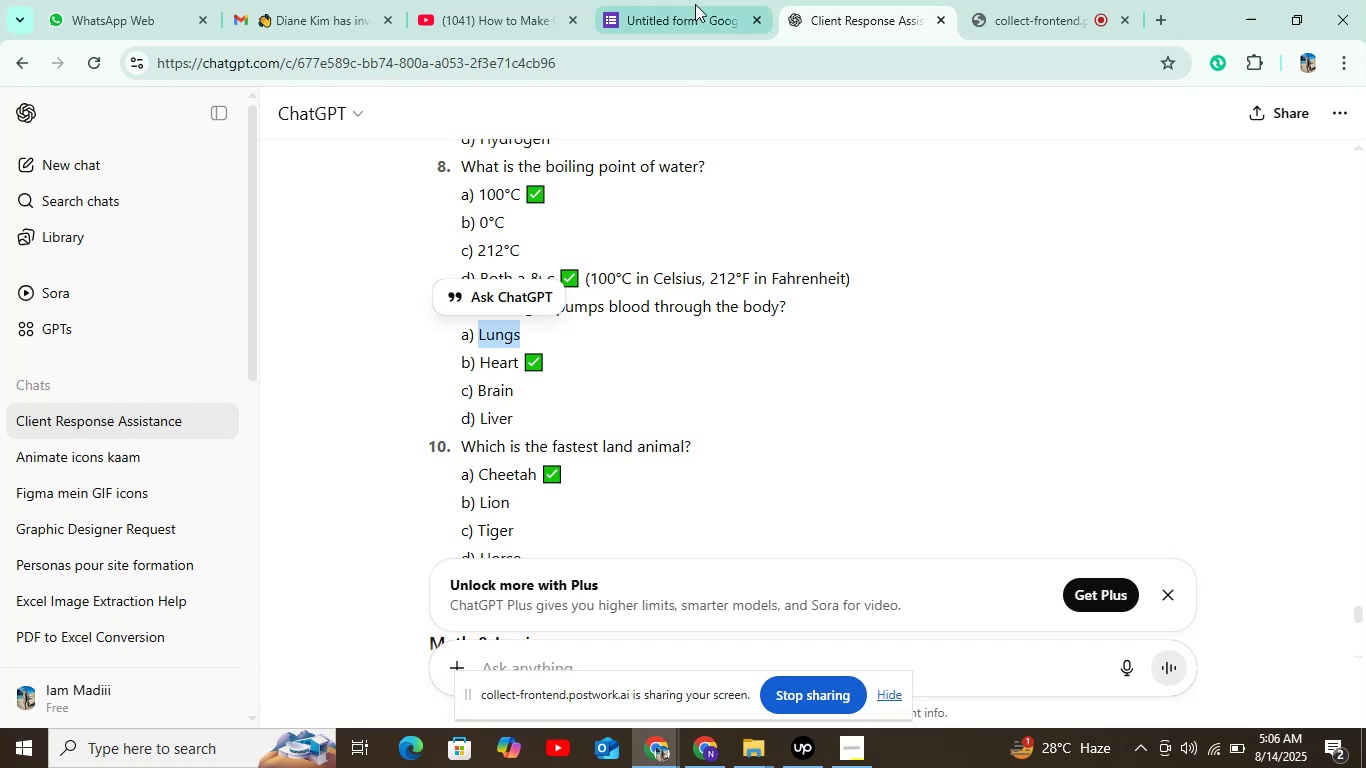 
left_click([691, 3])
 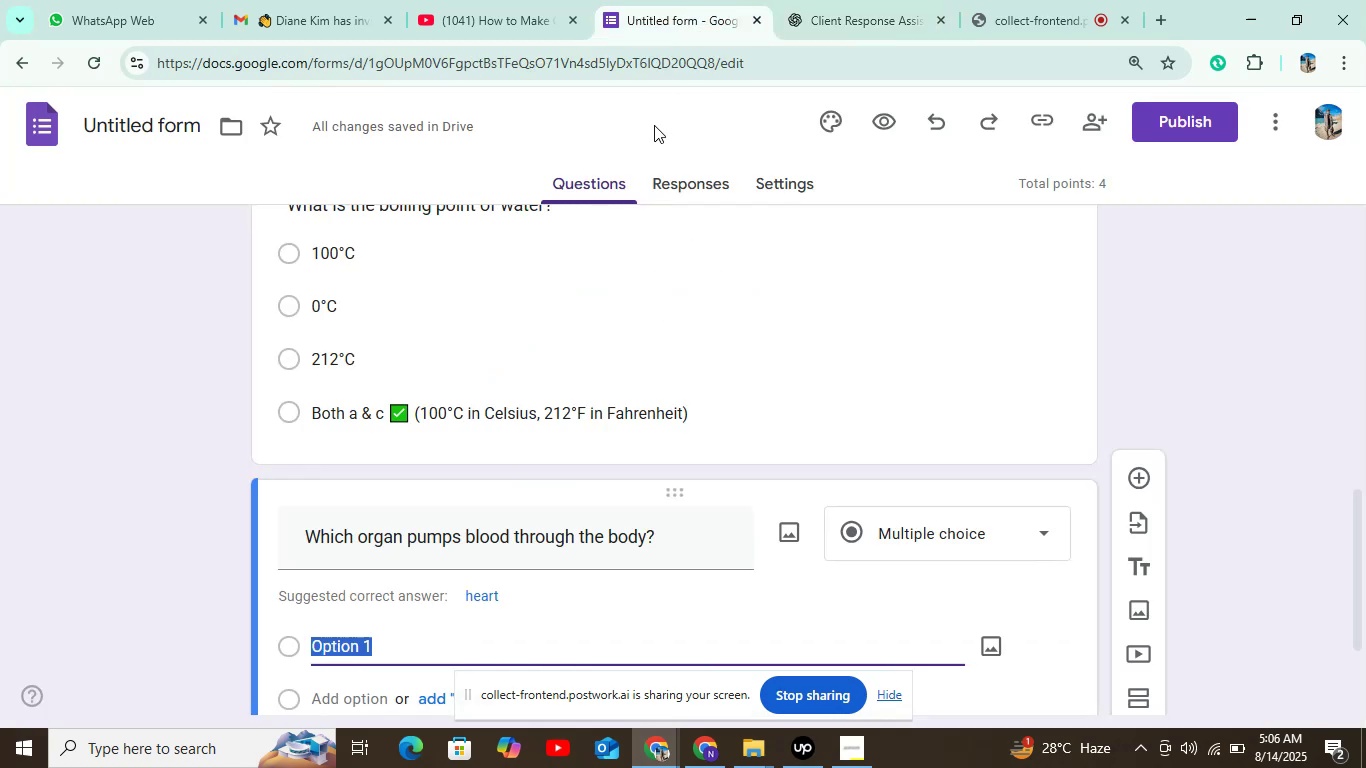 
key(Control+V)
 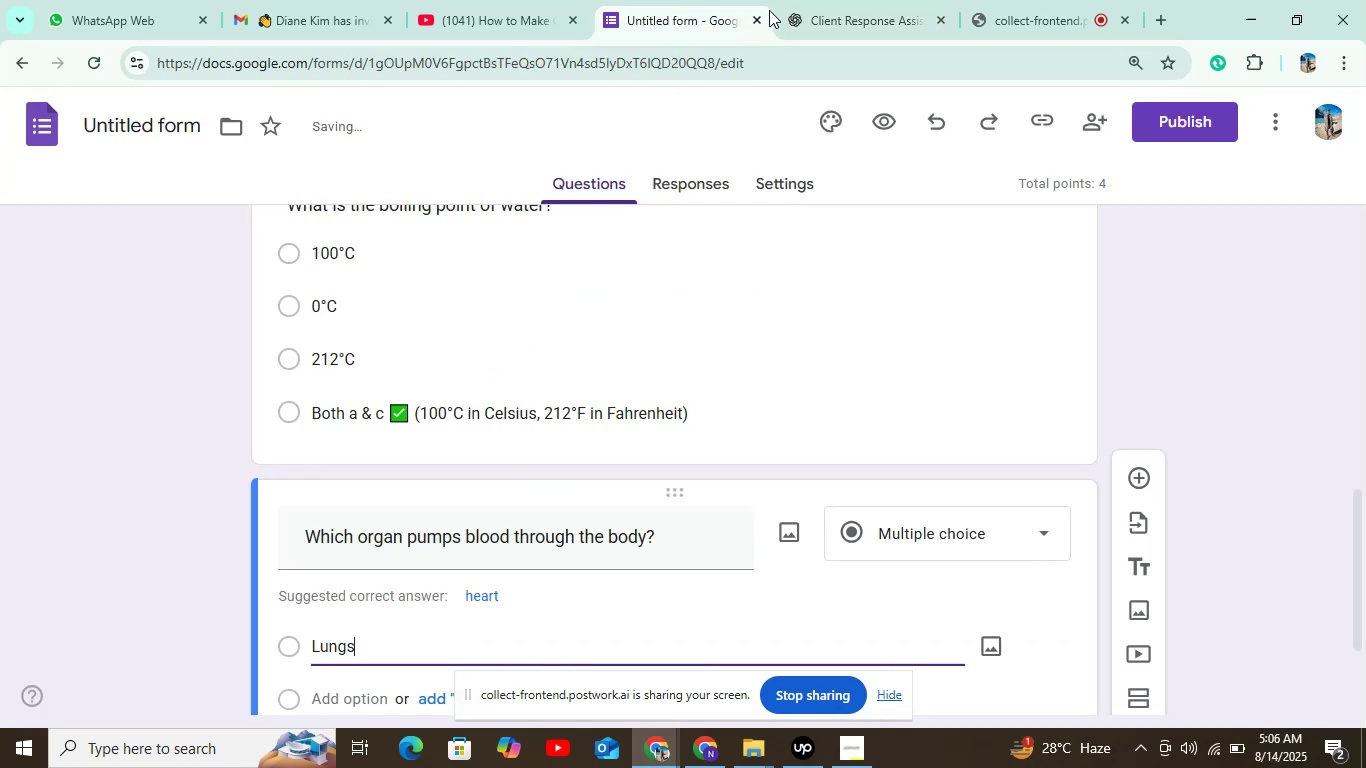 
scroll: coordinate [495, 373], scroll_direction: down, amount: 4.0
 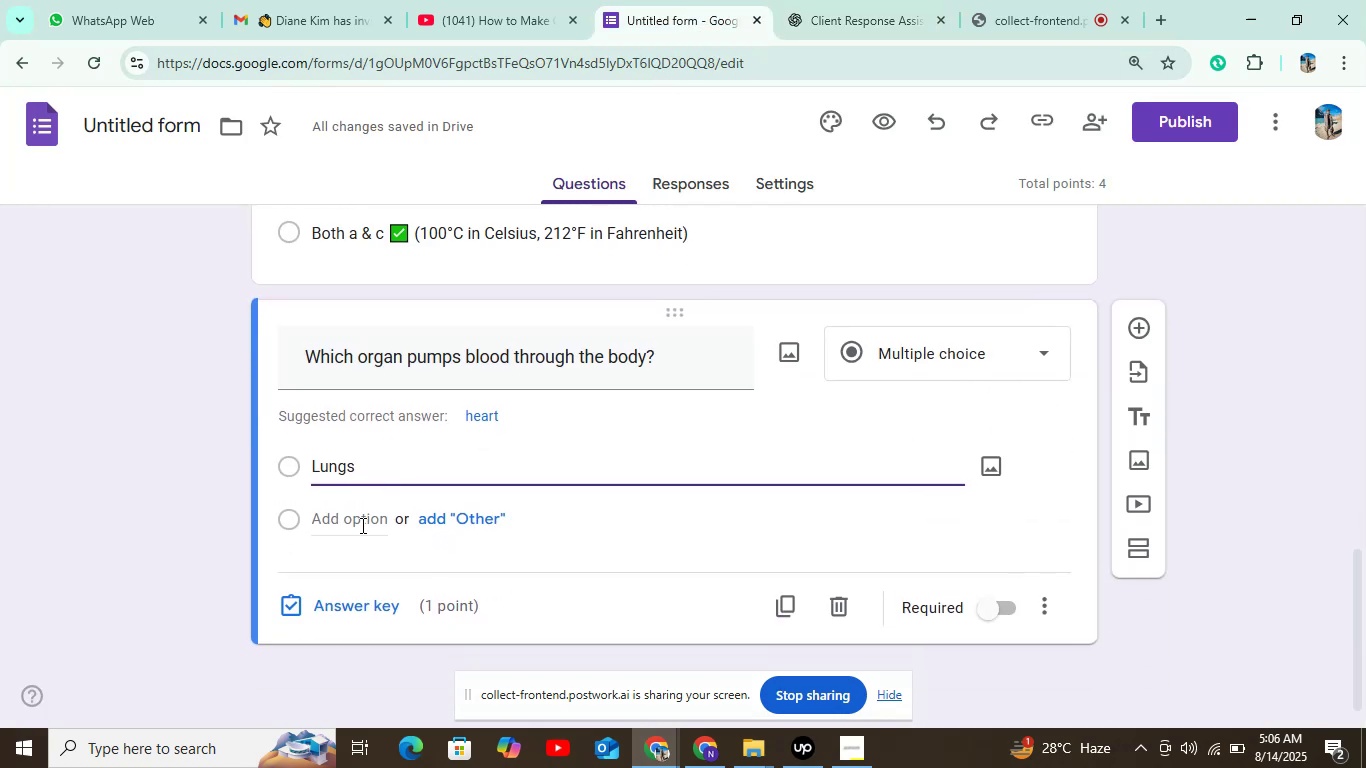 
left_click([361, 527])
 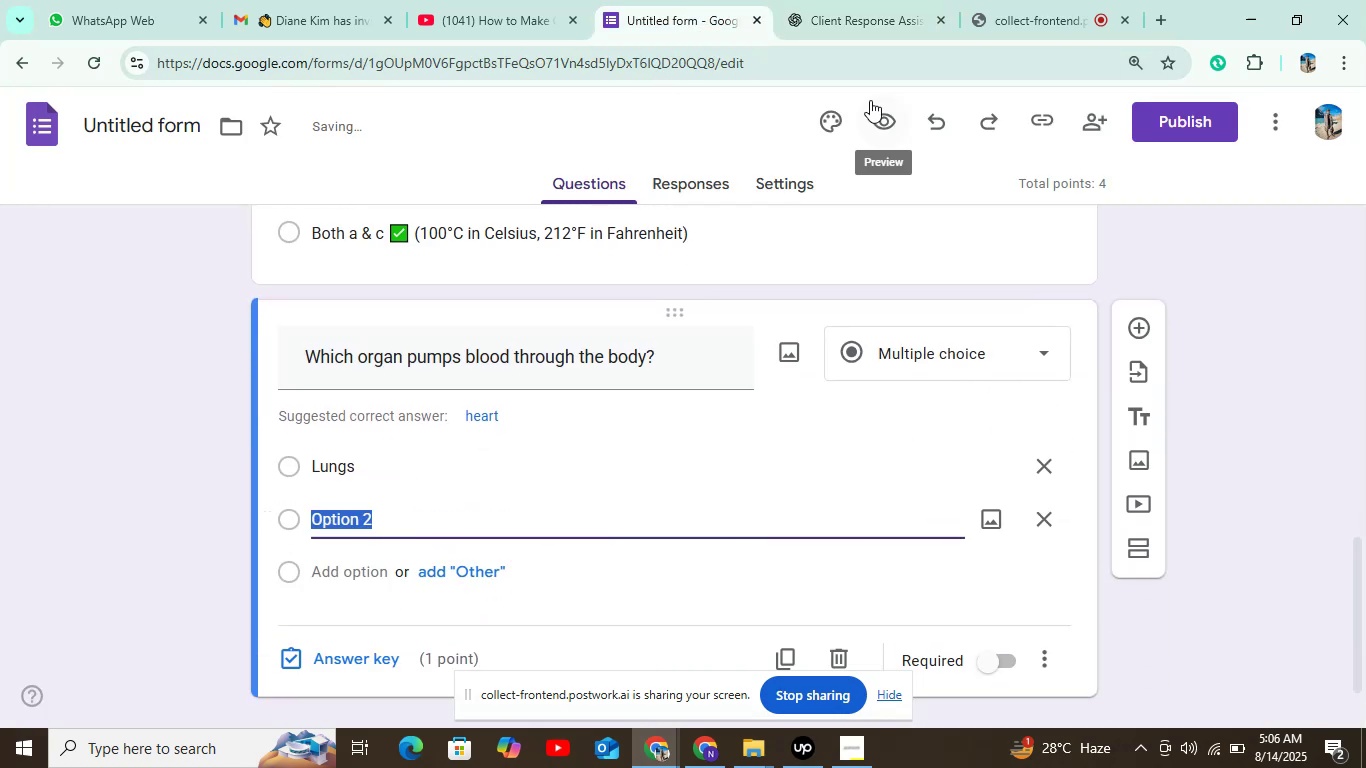 
left_click([878, 27])
 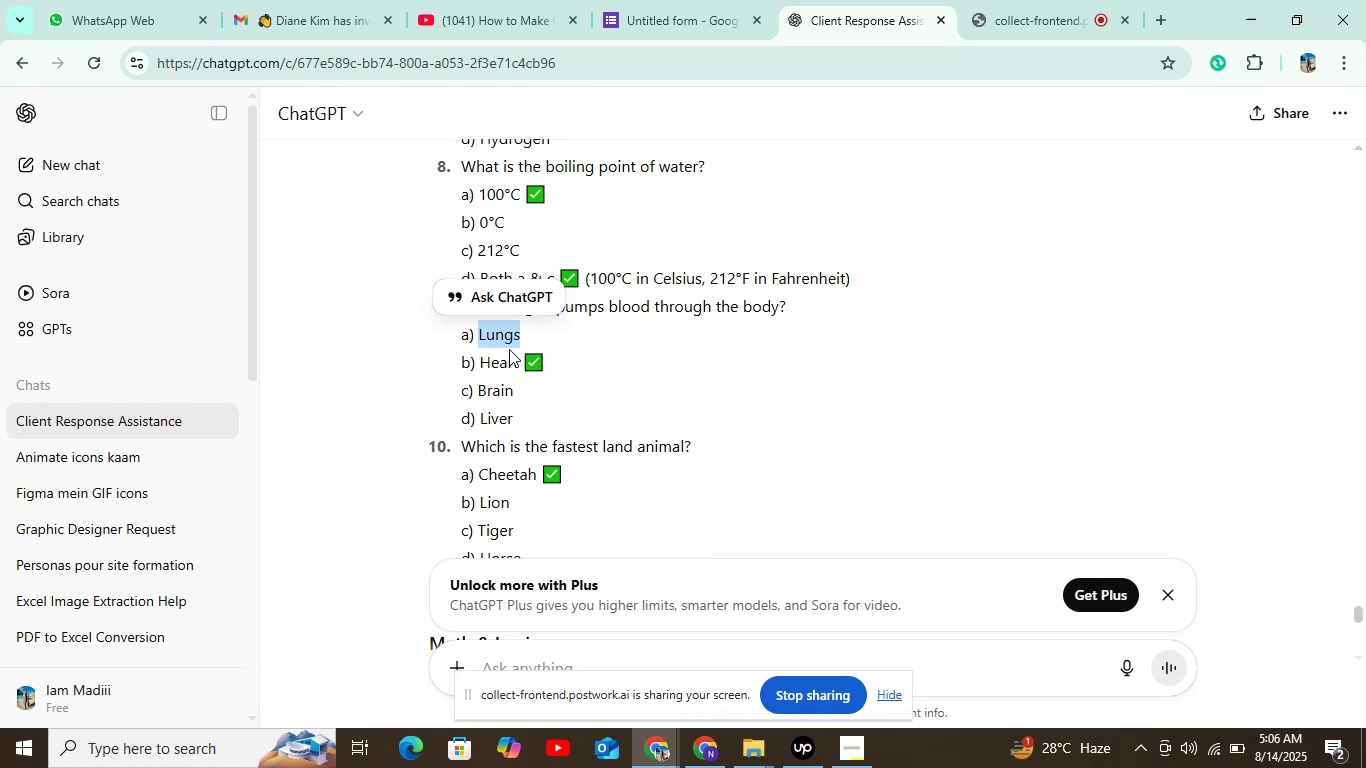 
double_click([488, 362])
 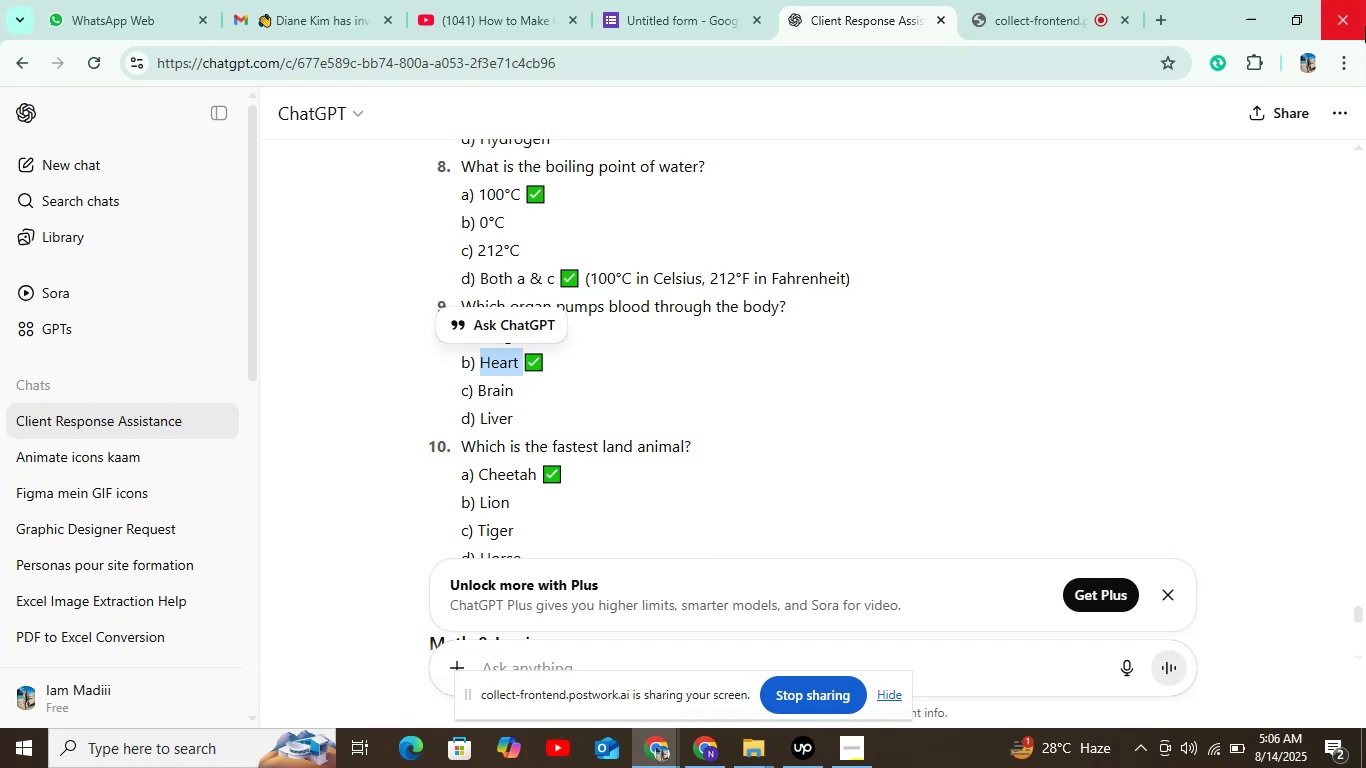 
key(Control+C)
 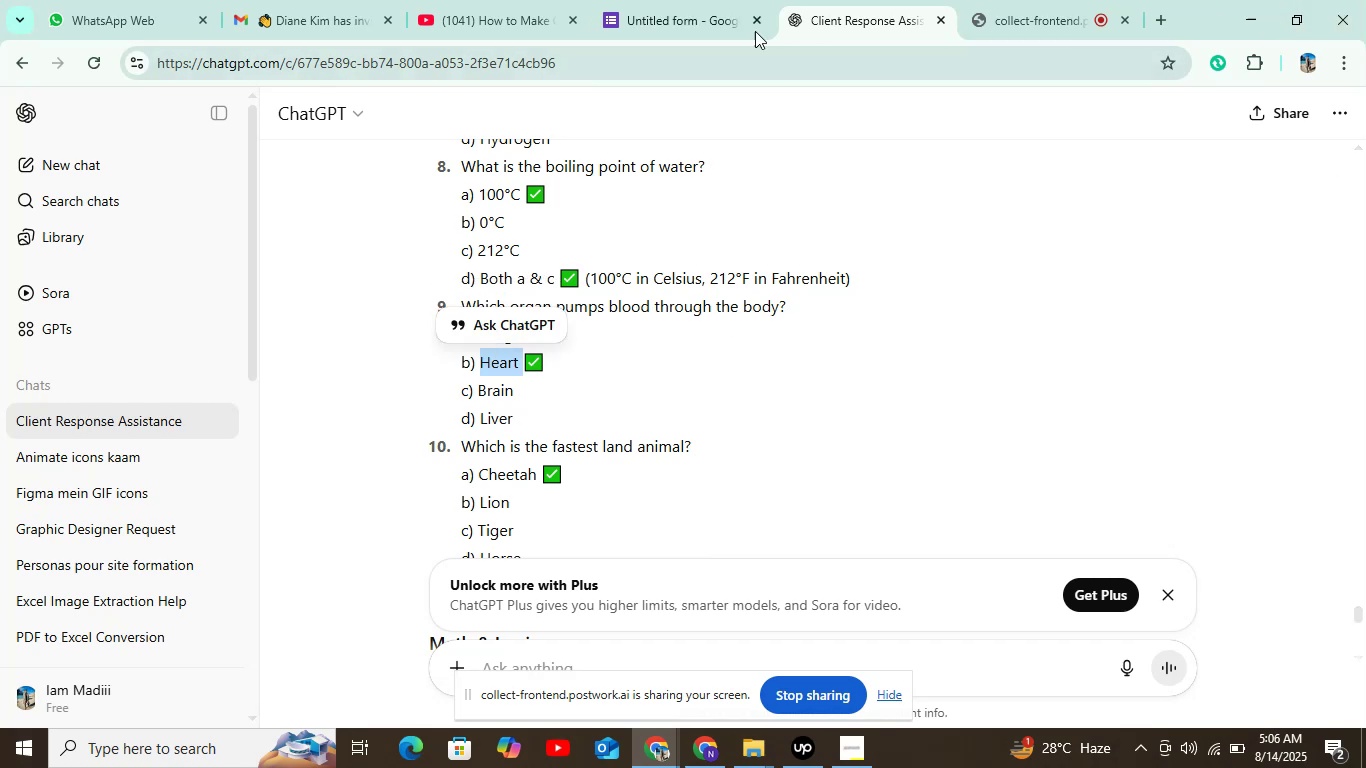 
left_click([703, 15])
 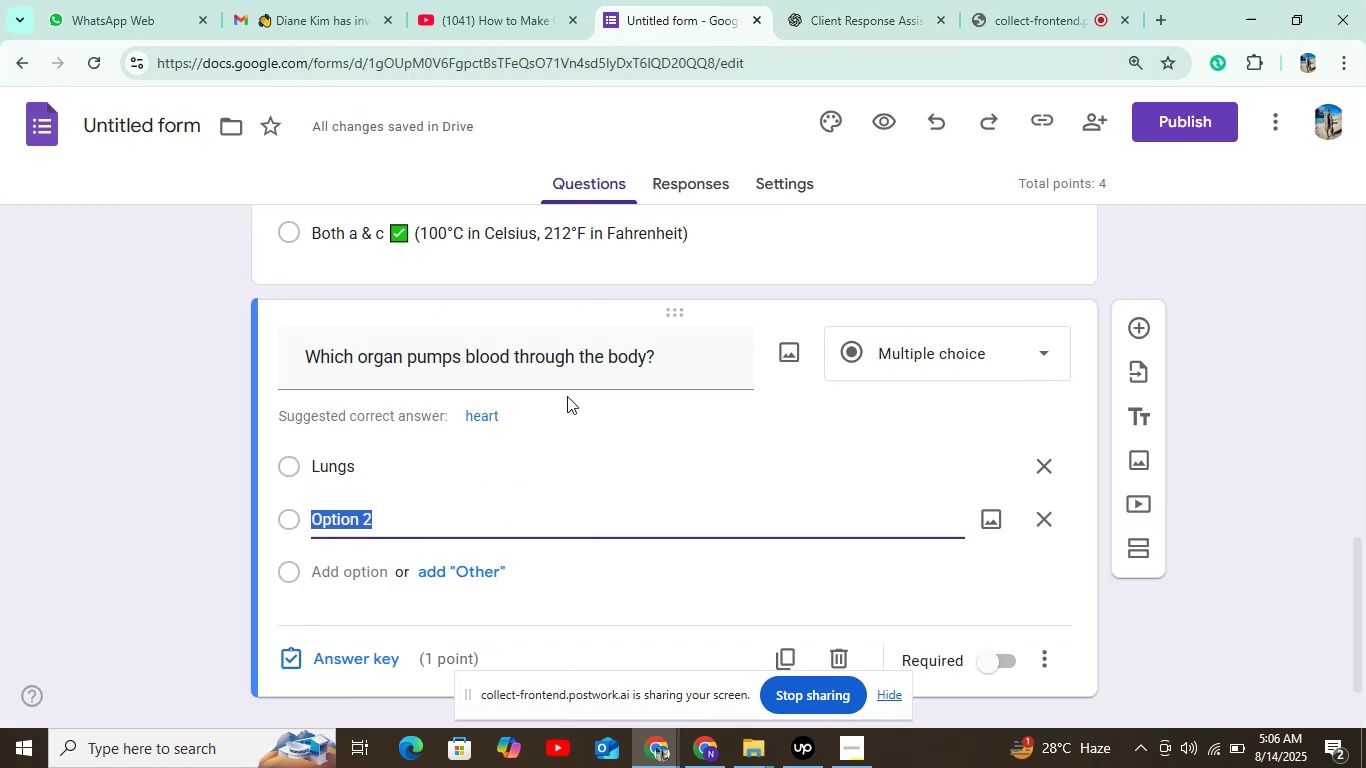 
key(Control+V)
 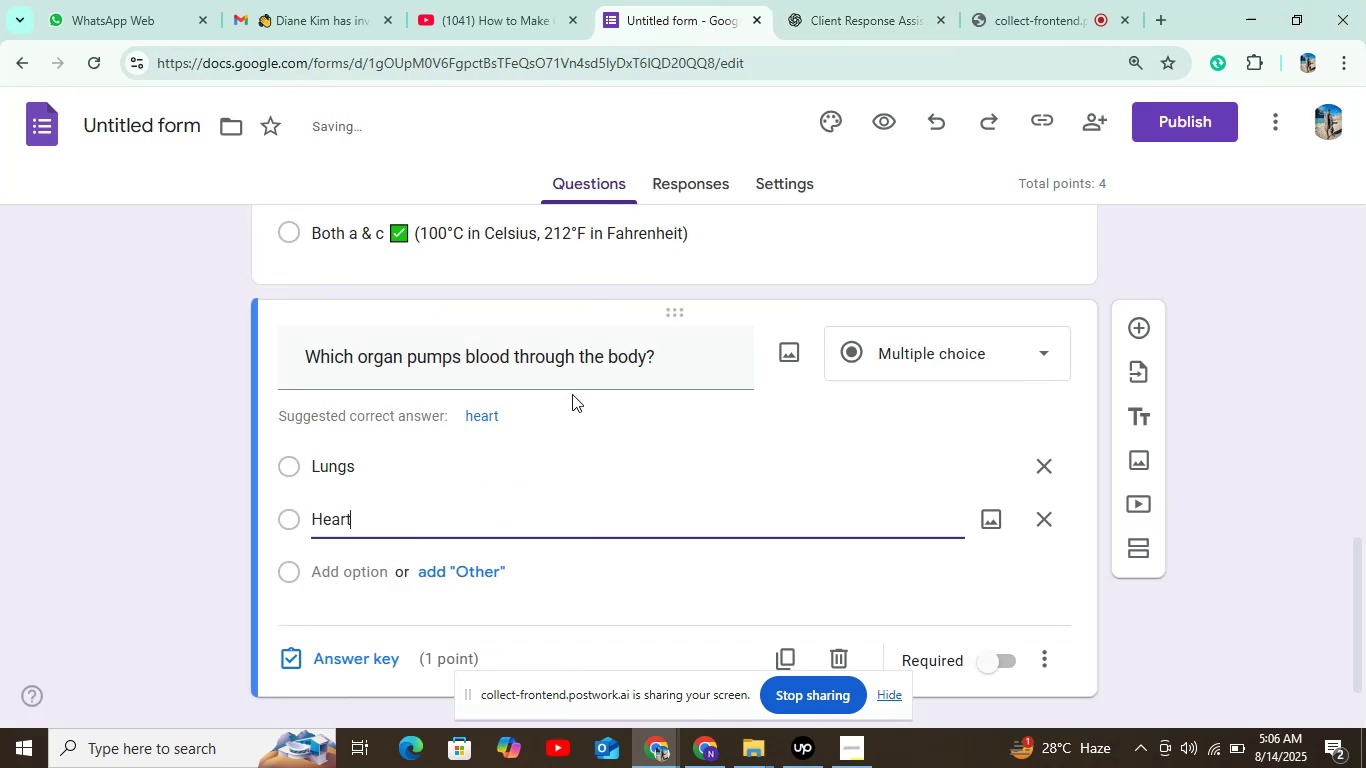 
scroll: coordinate [570, 437], scroll_direction: down, amount: 4.0
 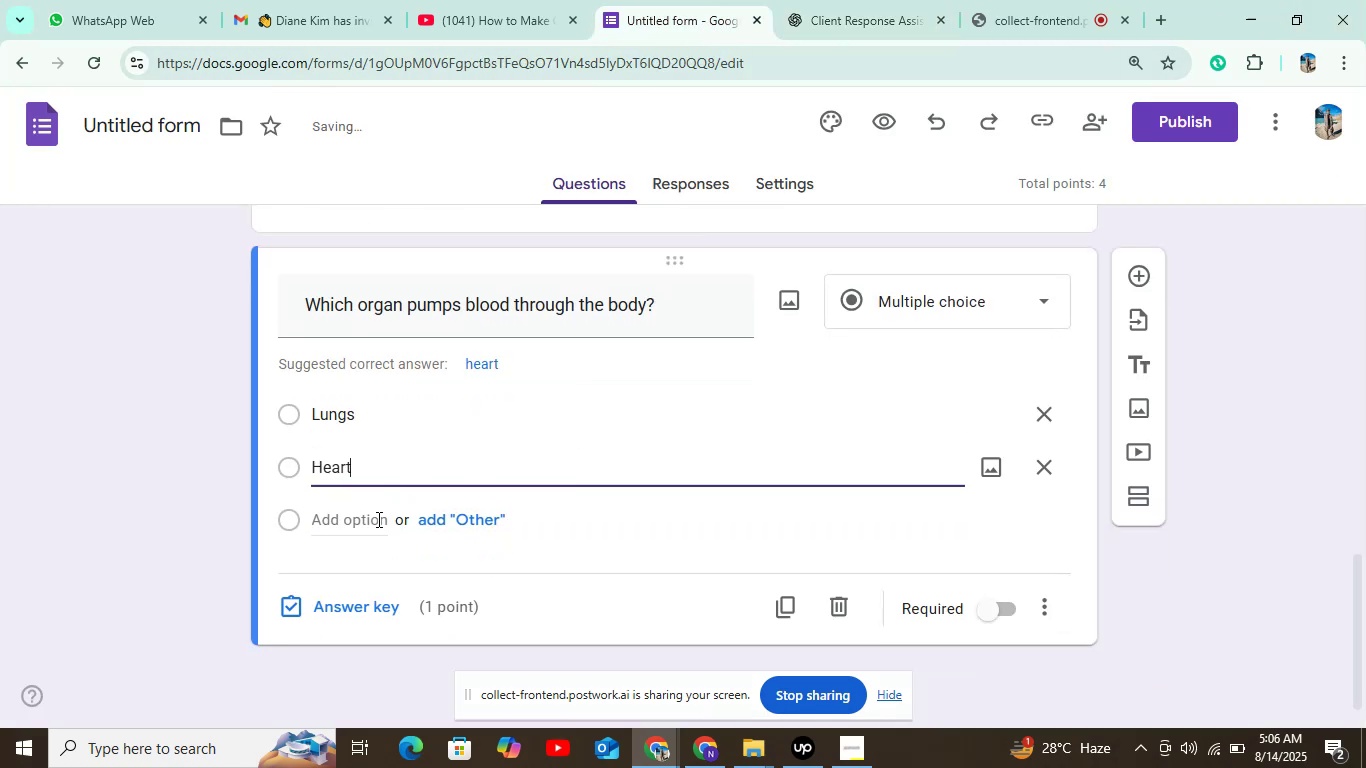 
left_click([375, 519])
 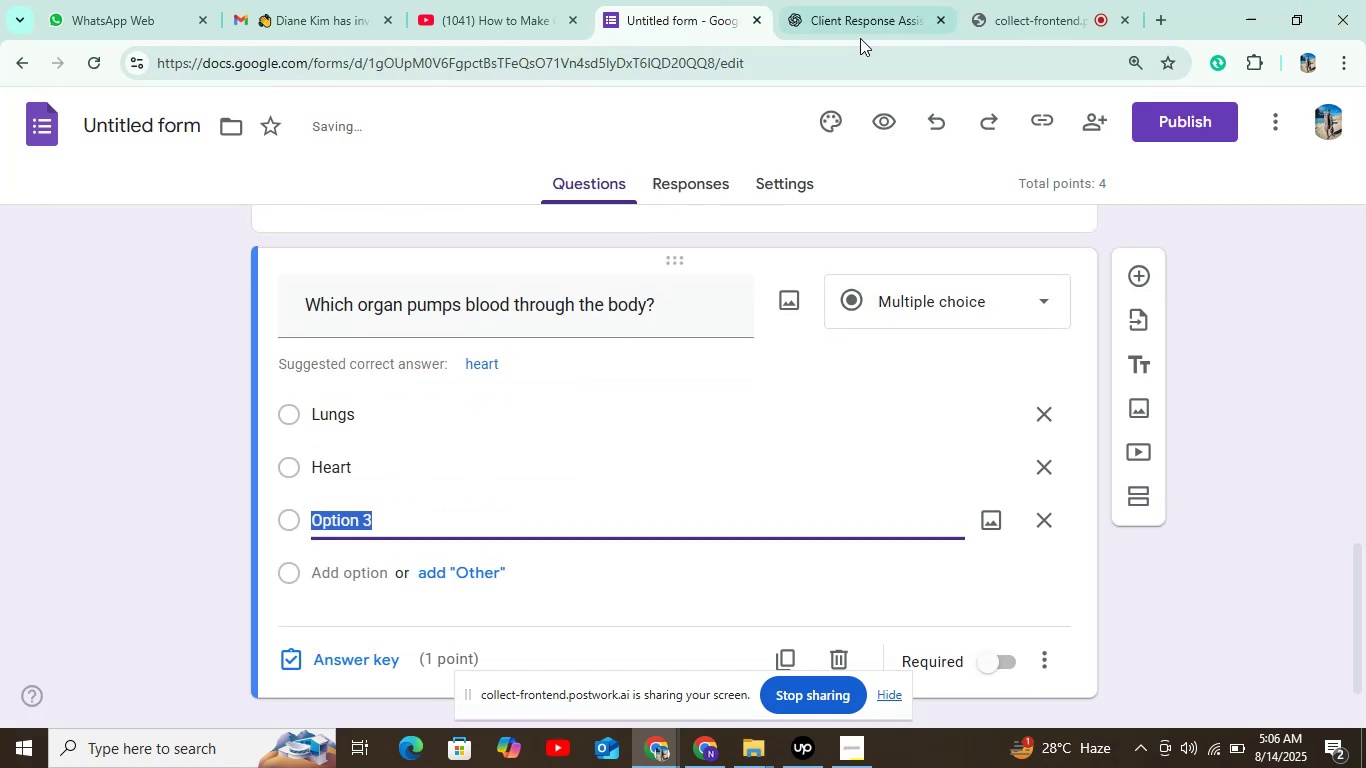 
left_click([857, 24])
 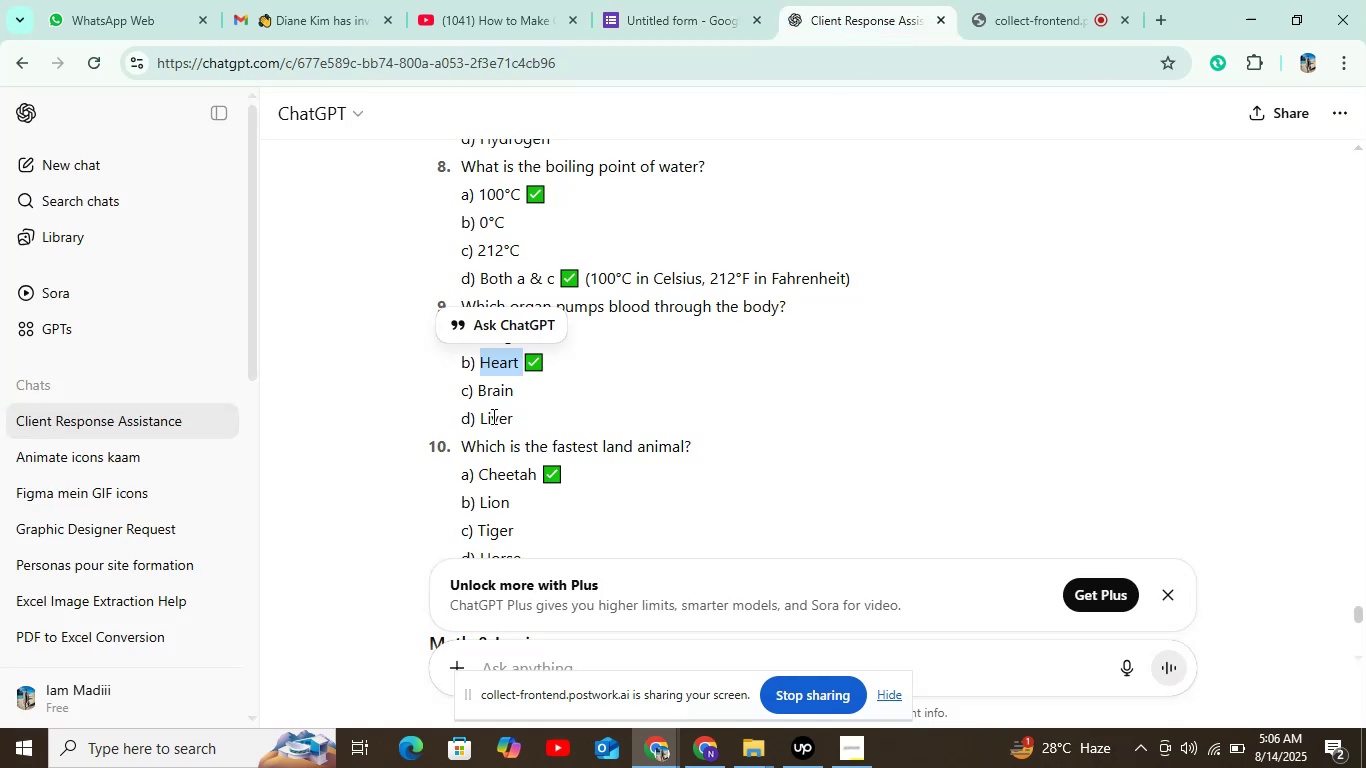 
left_click([504, 394])
 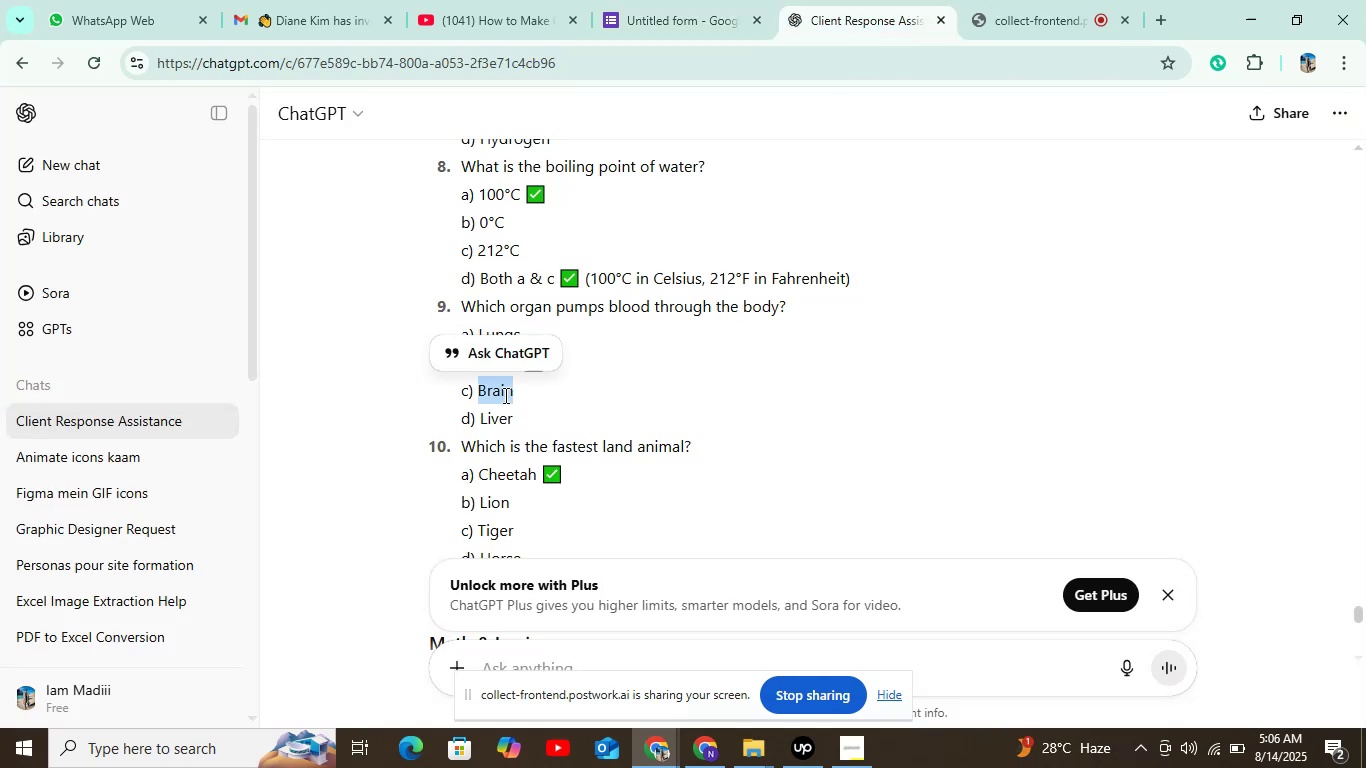 
key(Control+C)
 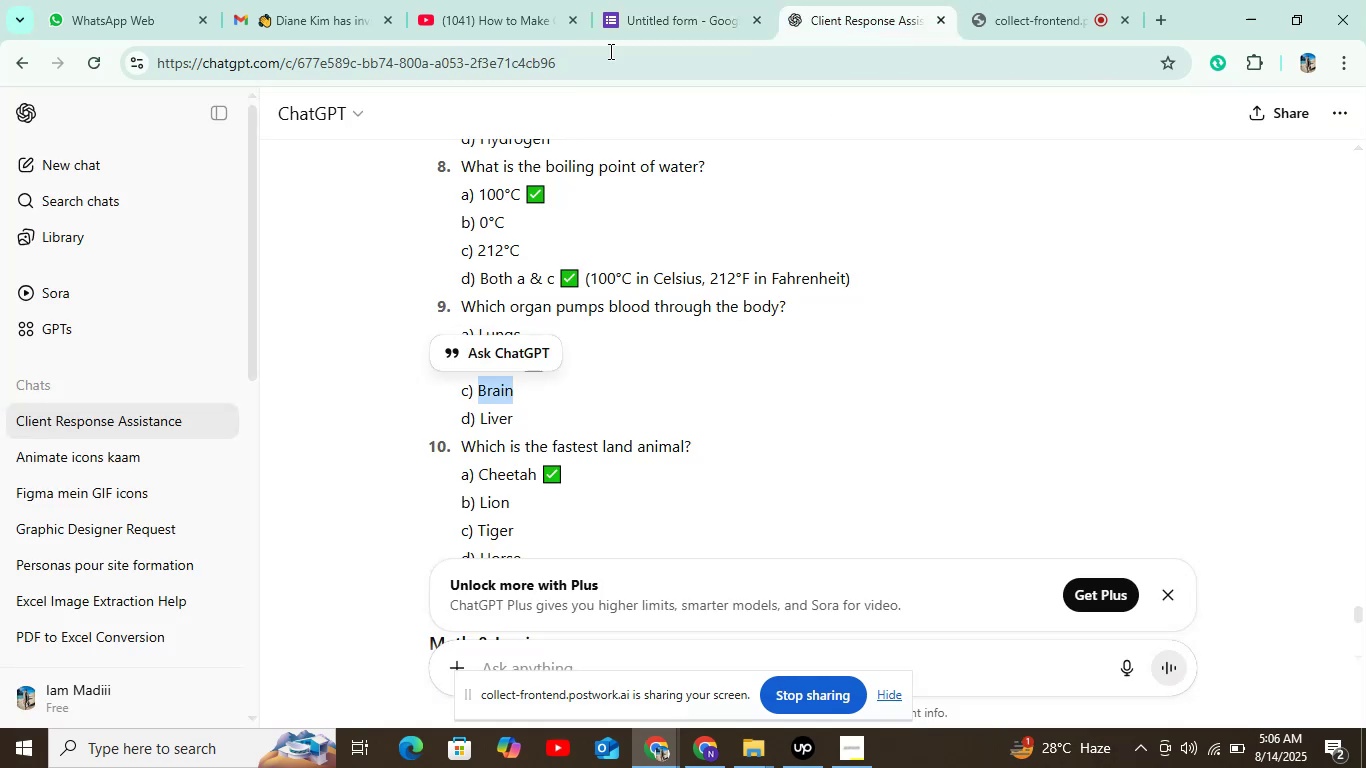 
left_click([663, 0])
 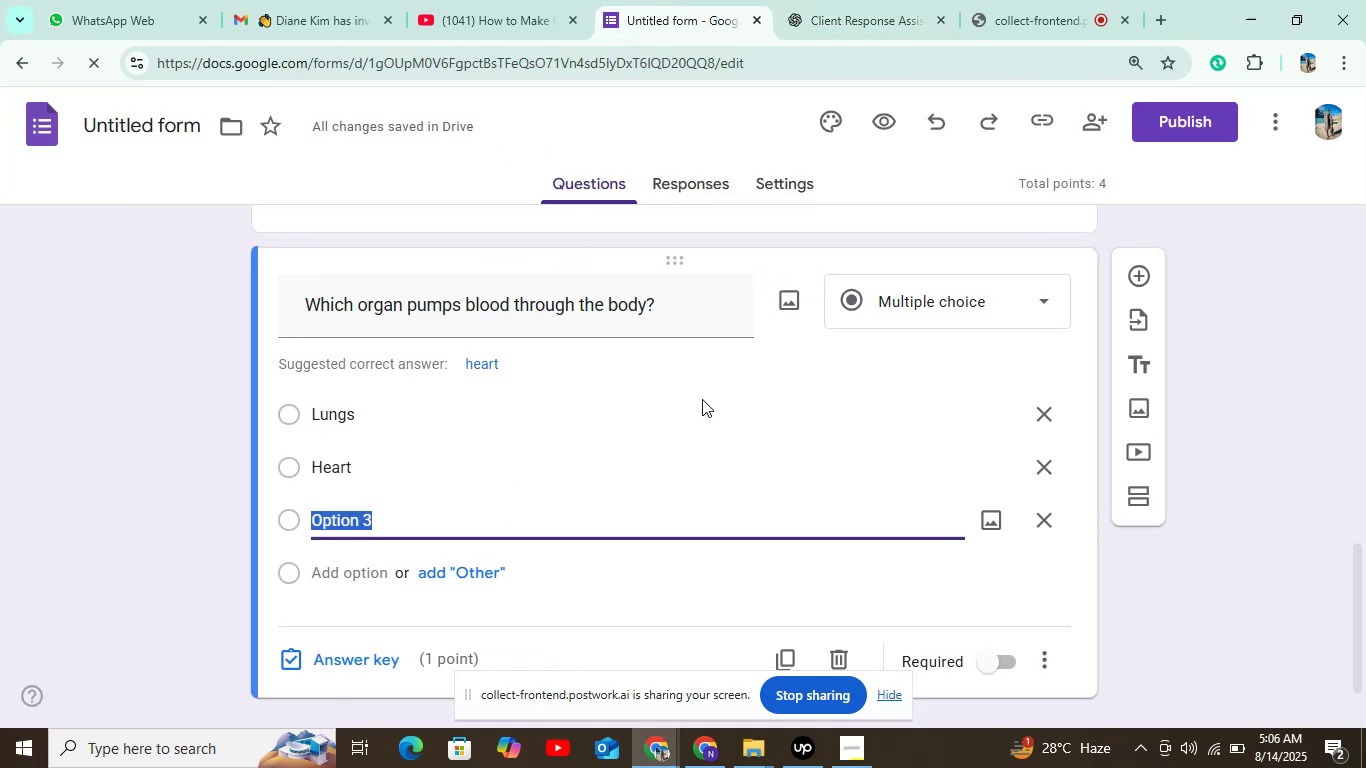 
key(Control+V)
 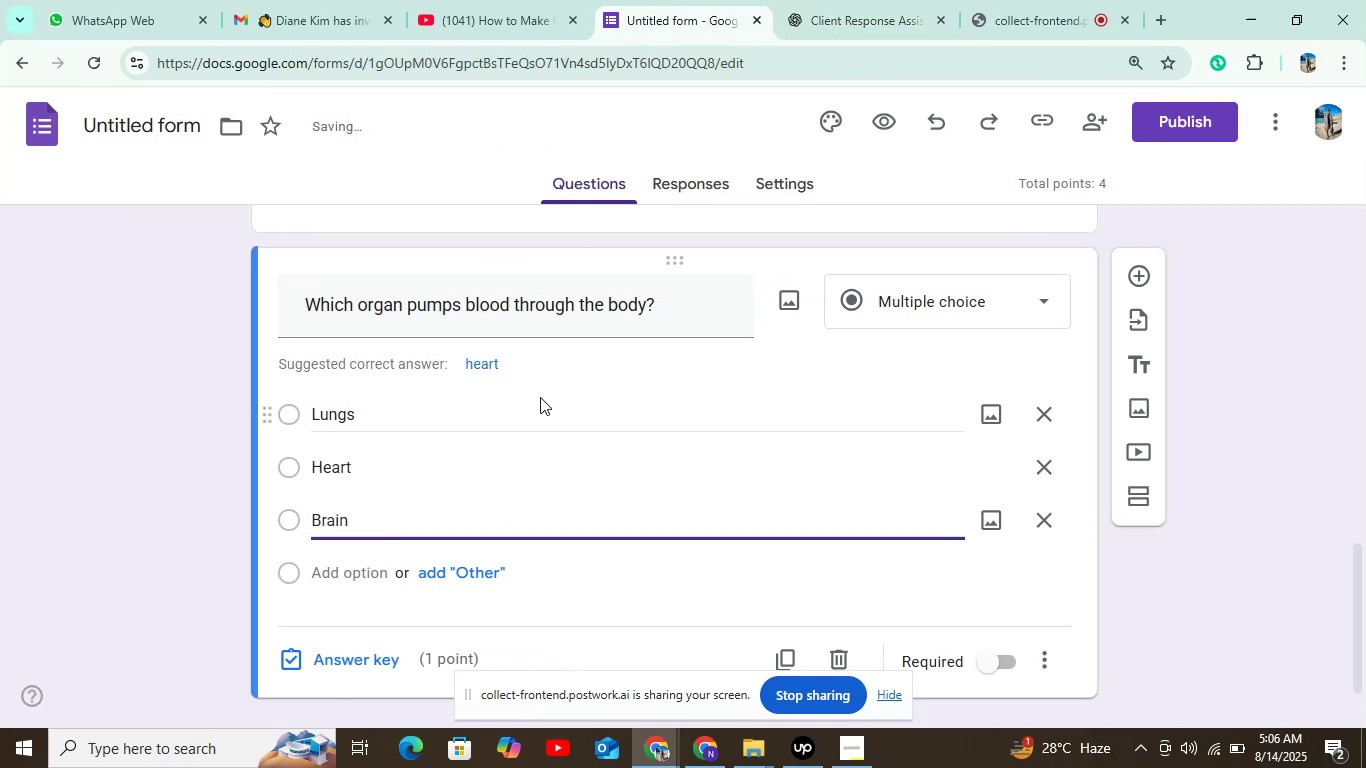 
scroll: coordinate [420, 490], scroll_direction: down, amount: 3.0
 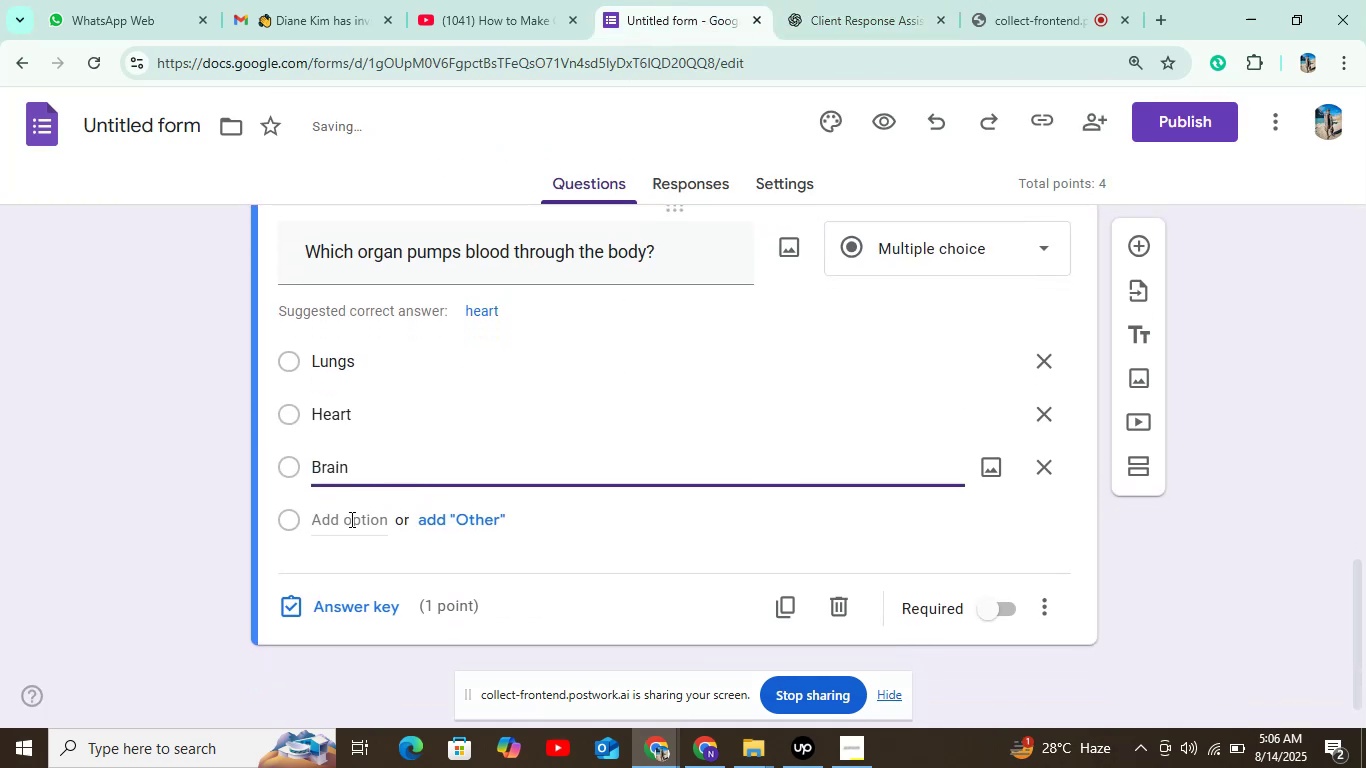 
left_click([348, 522])
 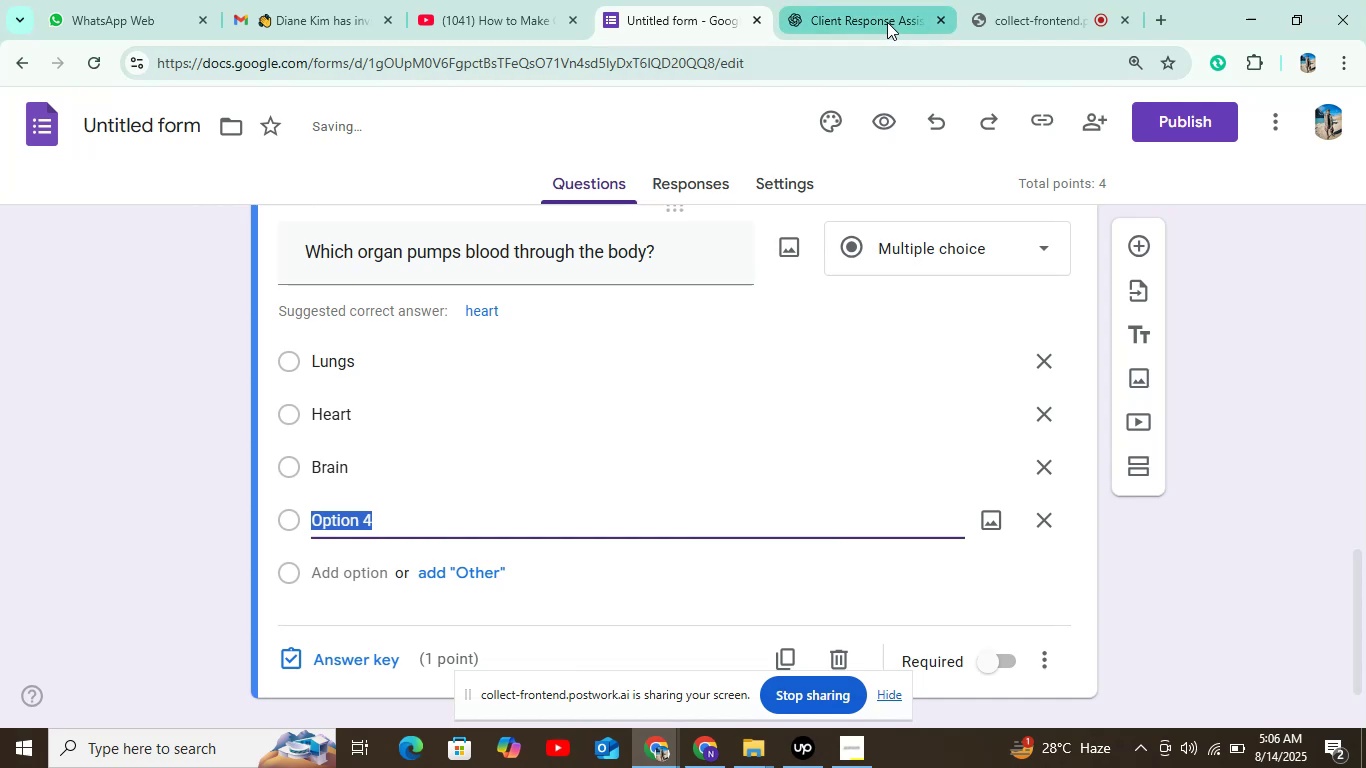 
left_click([870, 19])
 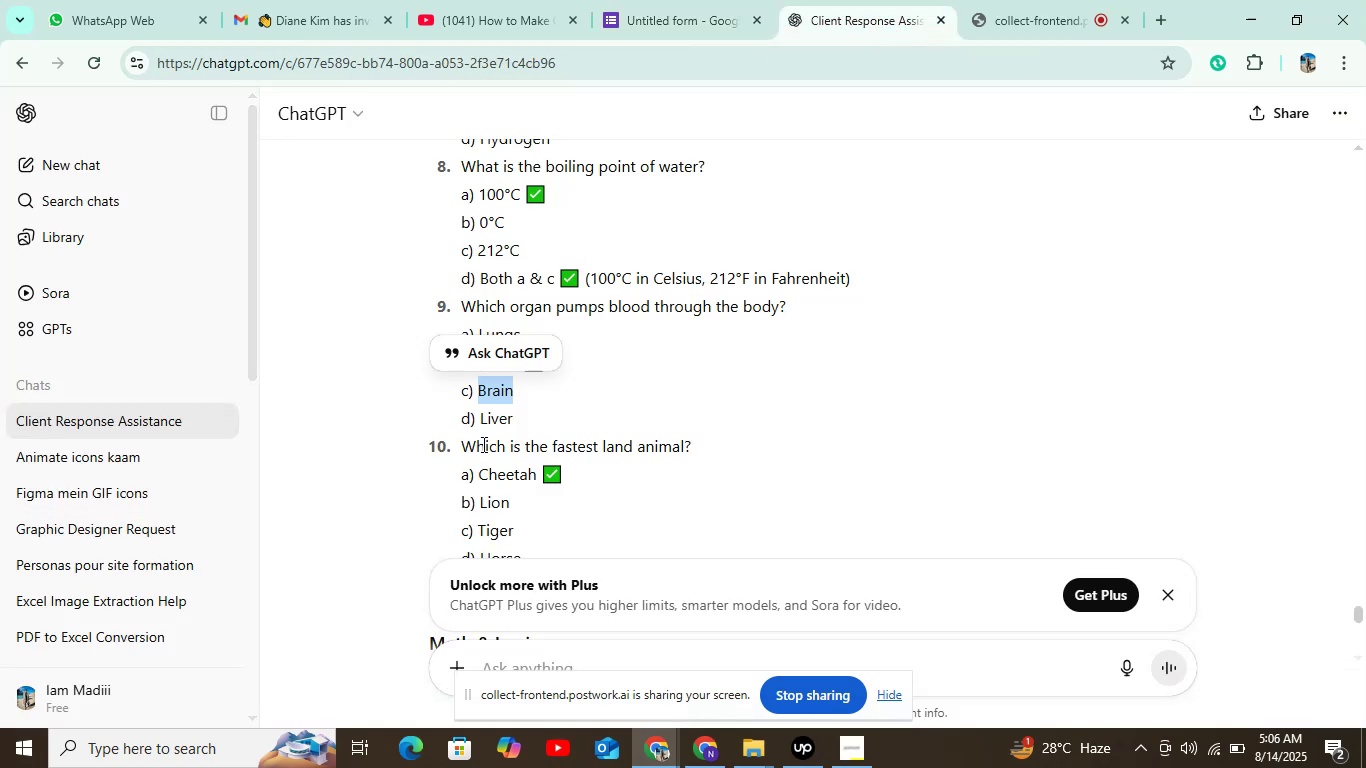 
double_click([495, 423])
 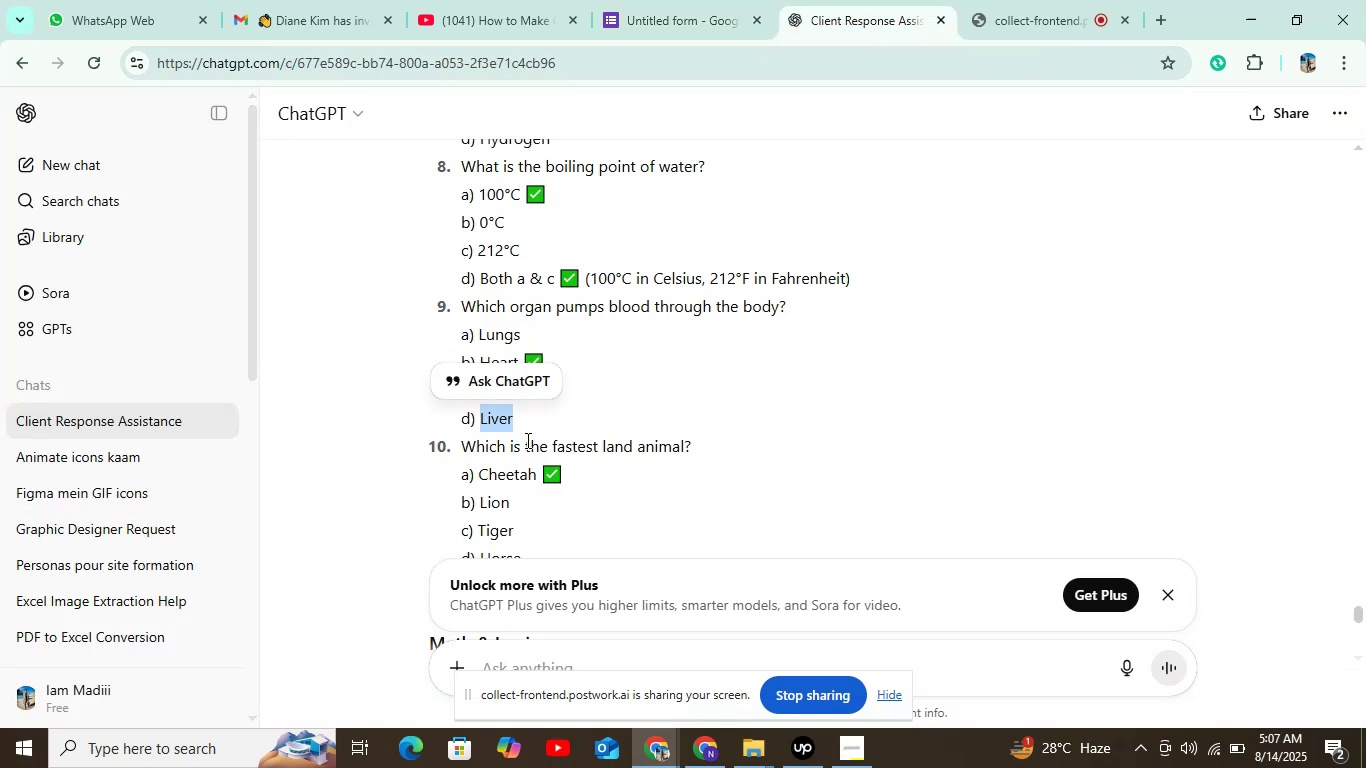 
key(Control+C)
 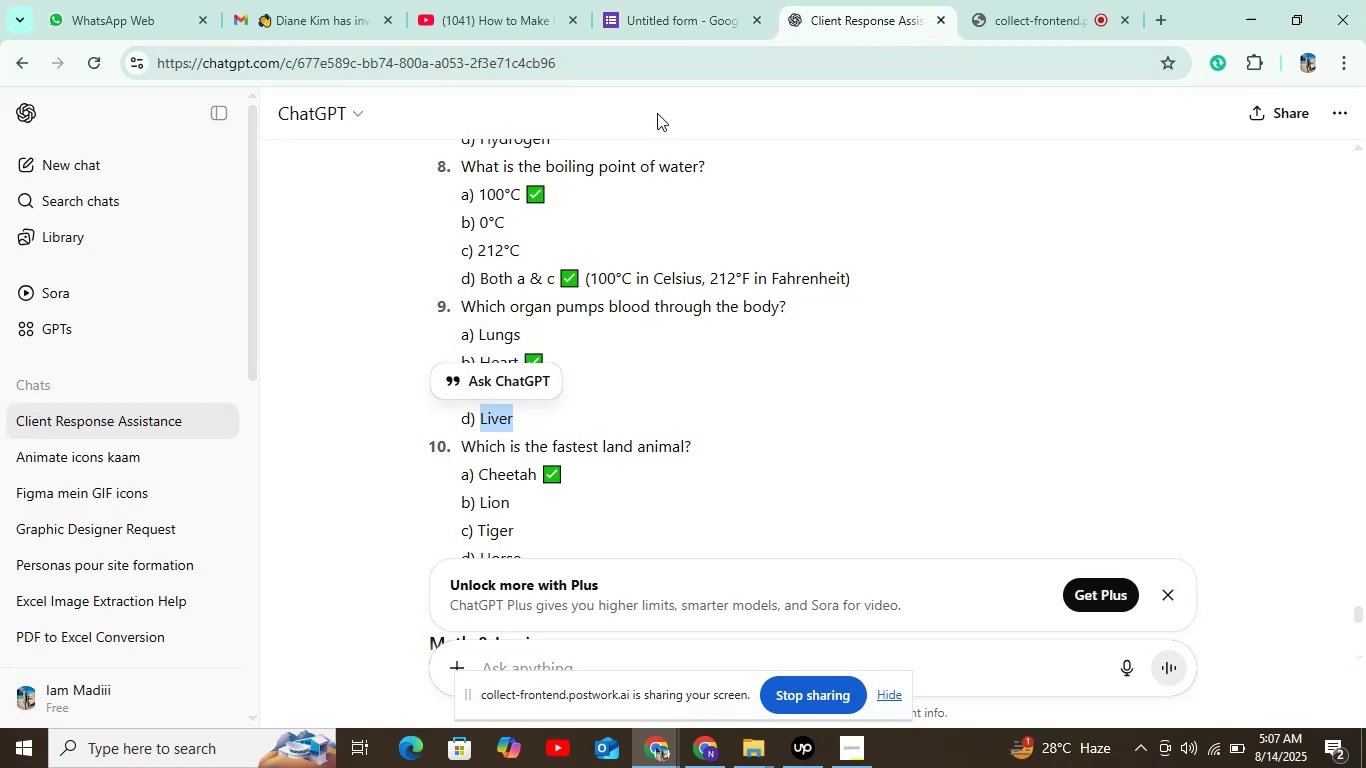 
mouse_move([678, 19])
 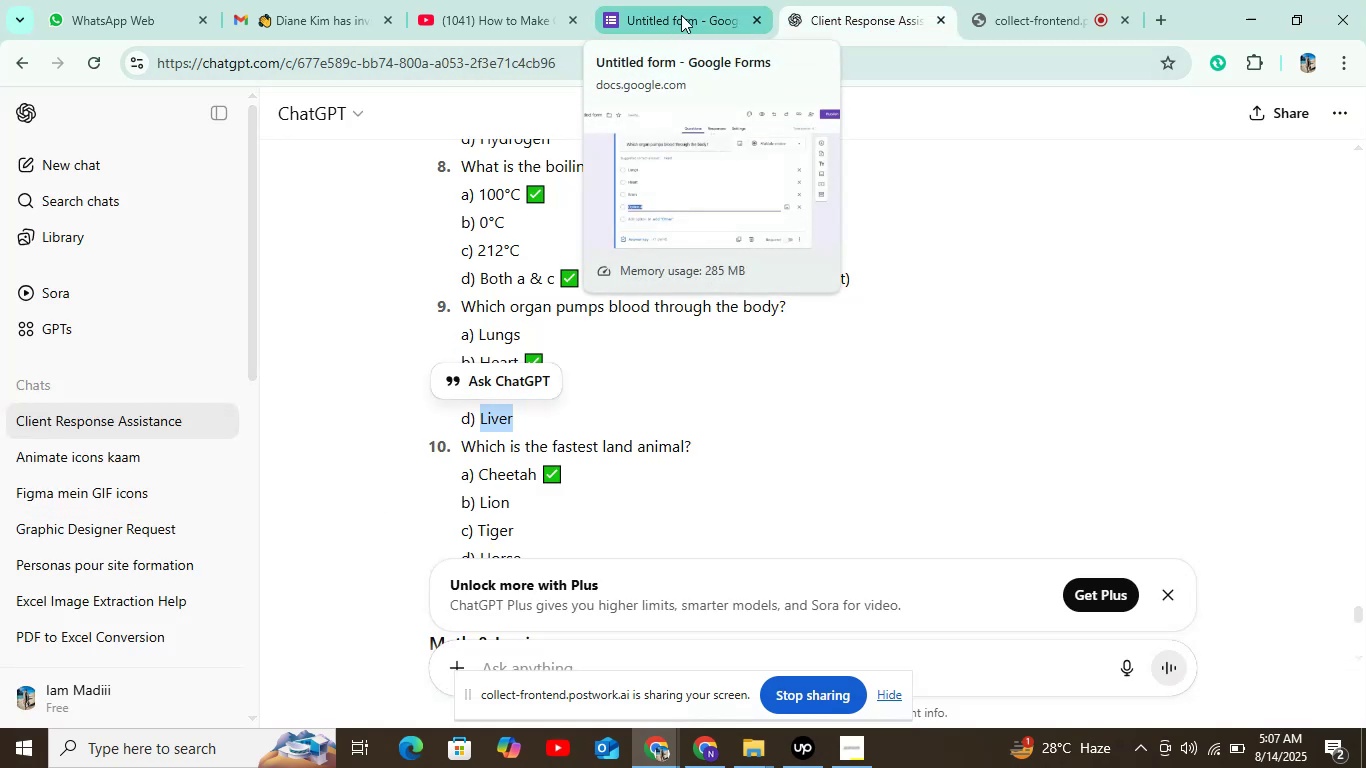 
left_click([681, 15])
 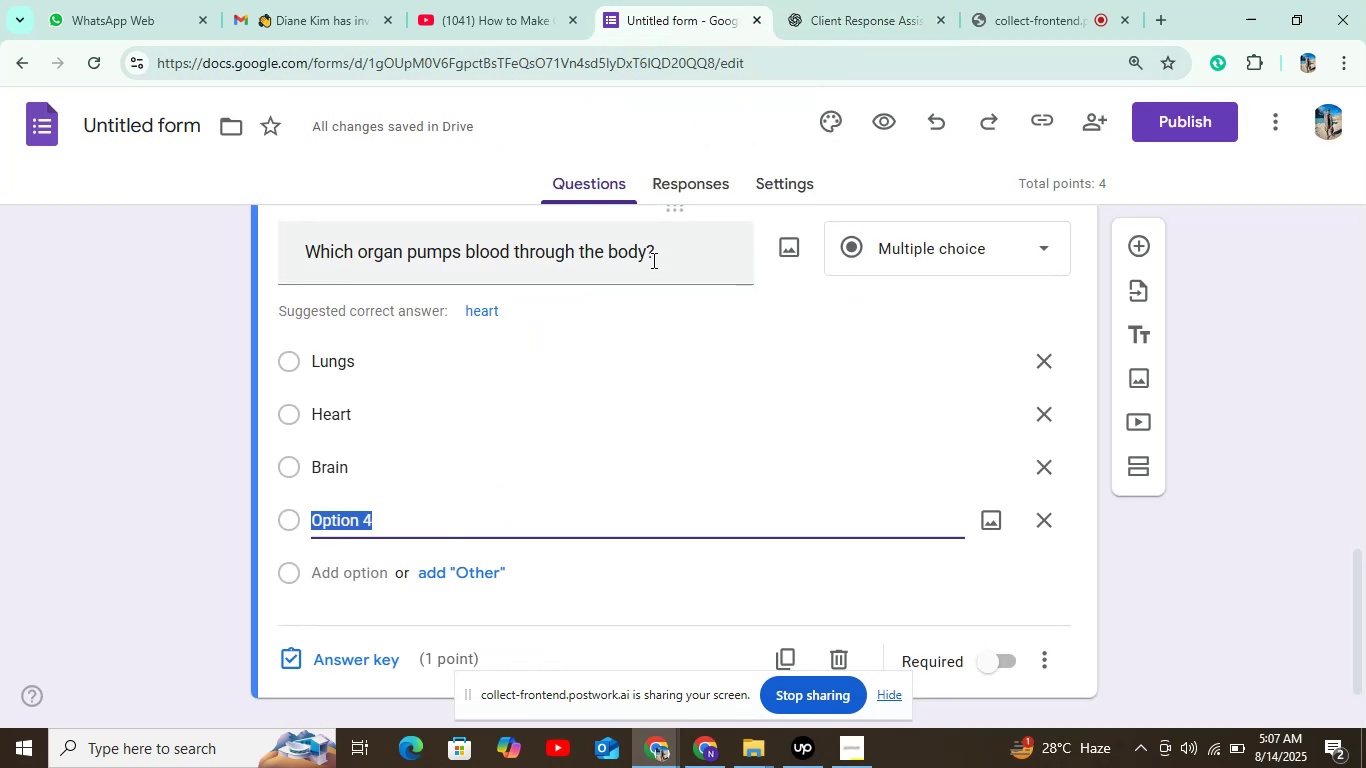 
key(Control+V)
 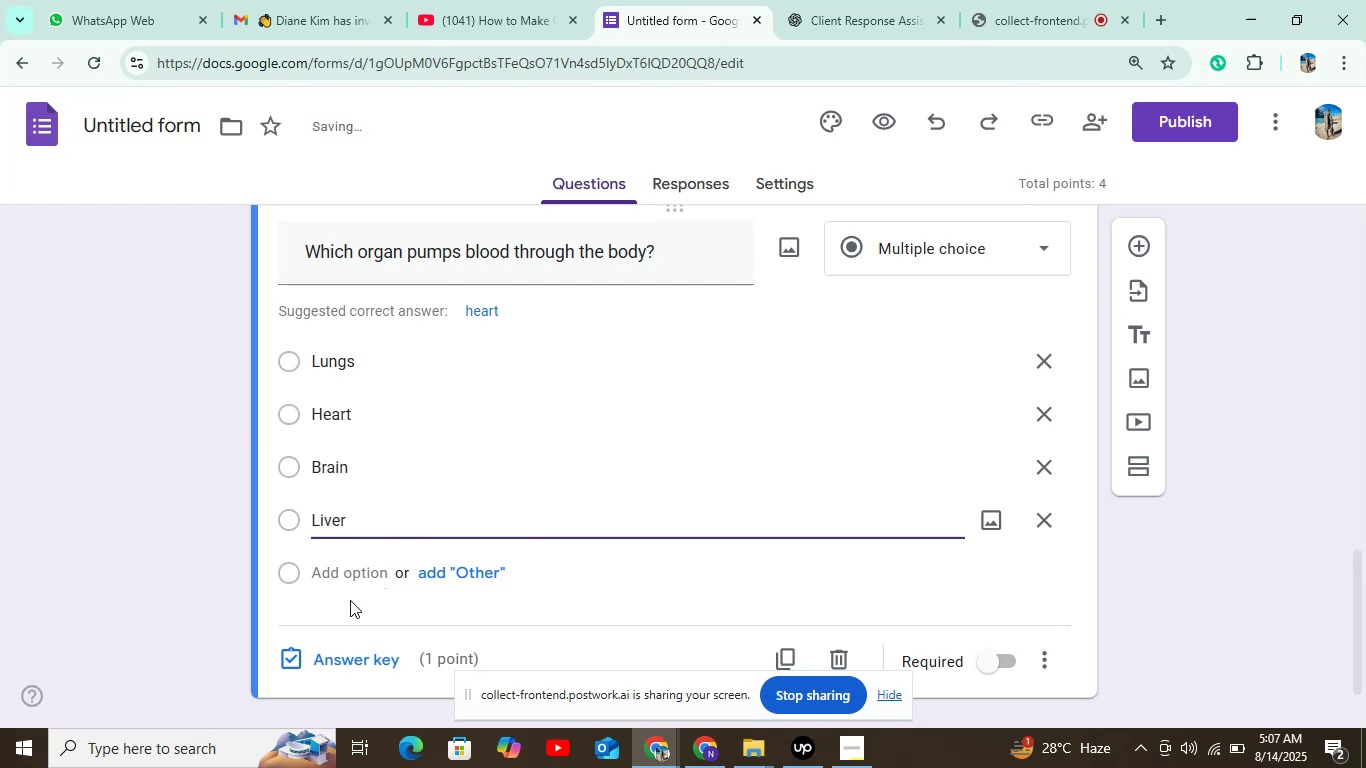 
scroll: coordinate [350, 569], scroll_direction: down, amount: 2.0
 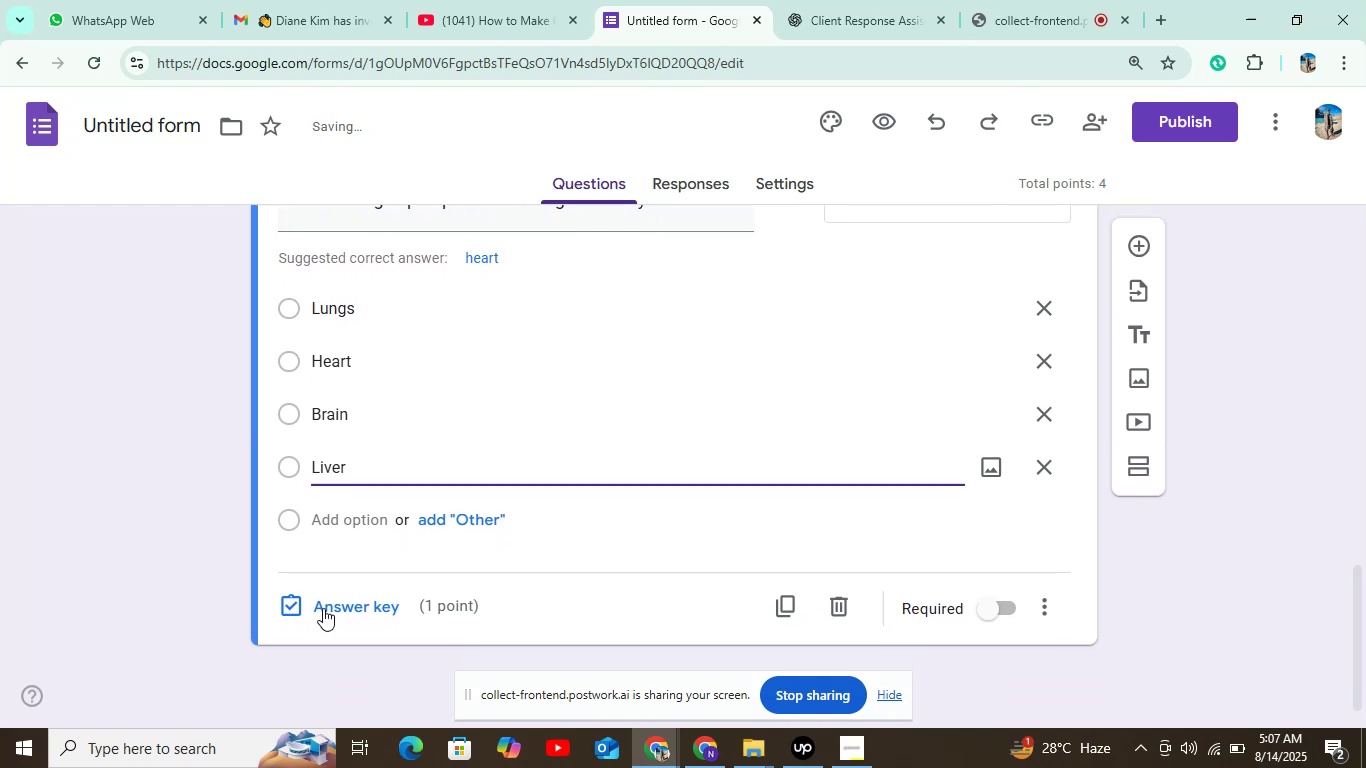 
left_click([323, 608])
 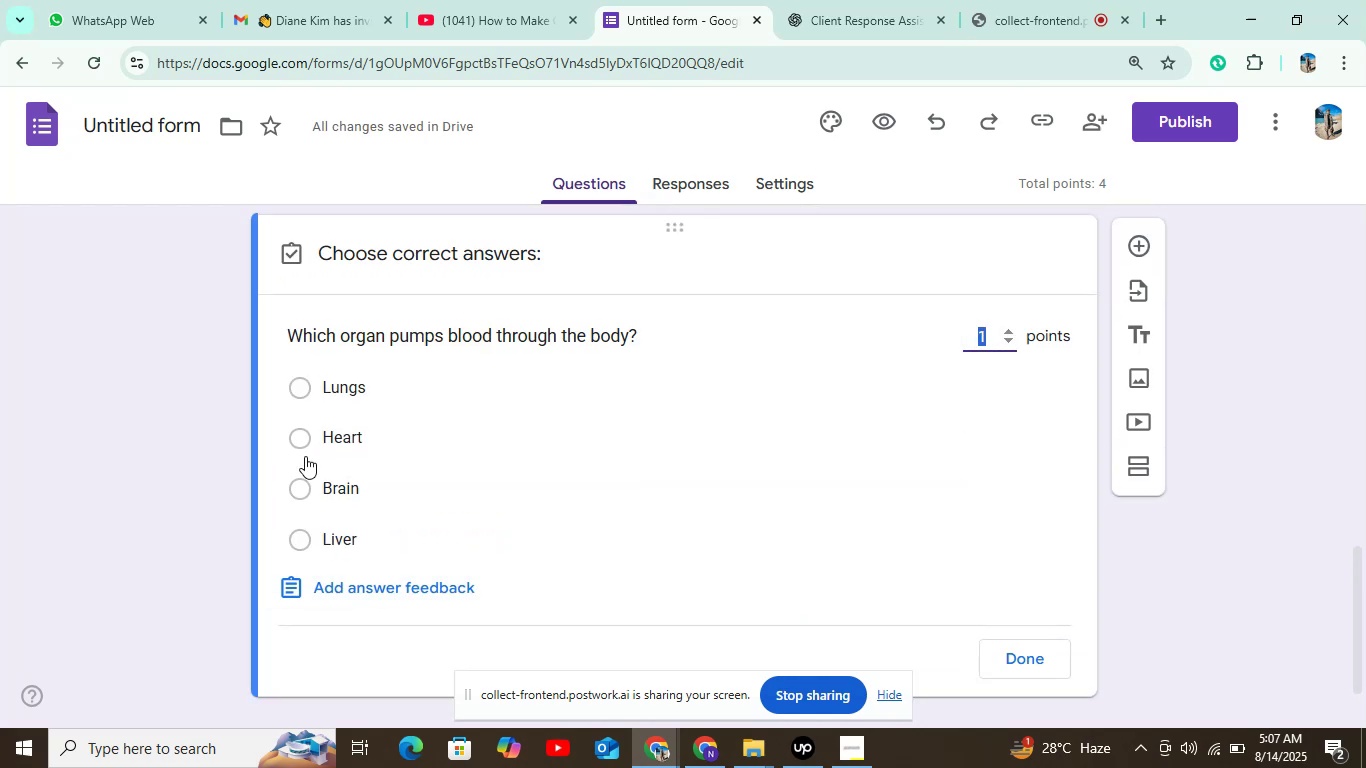 
left_click([308, 442])
 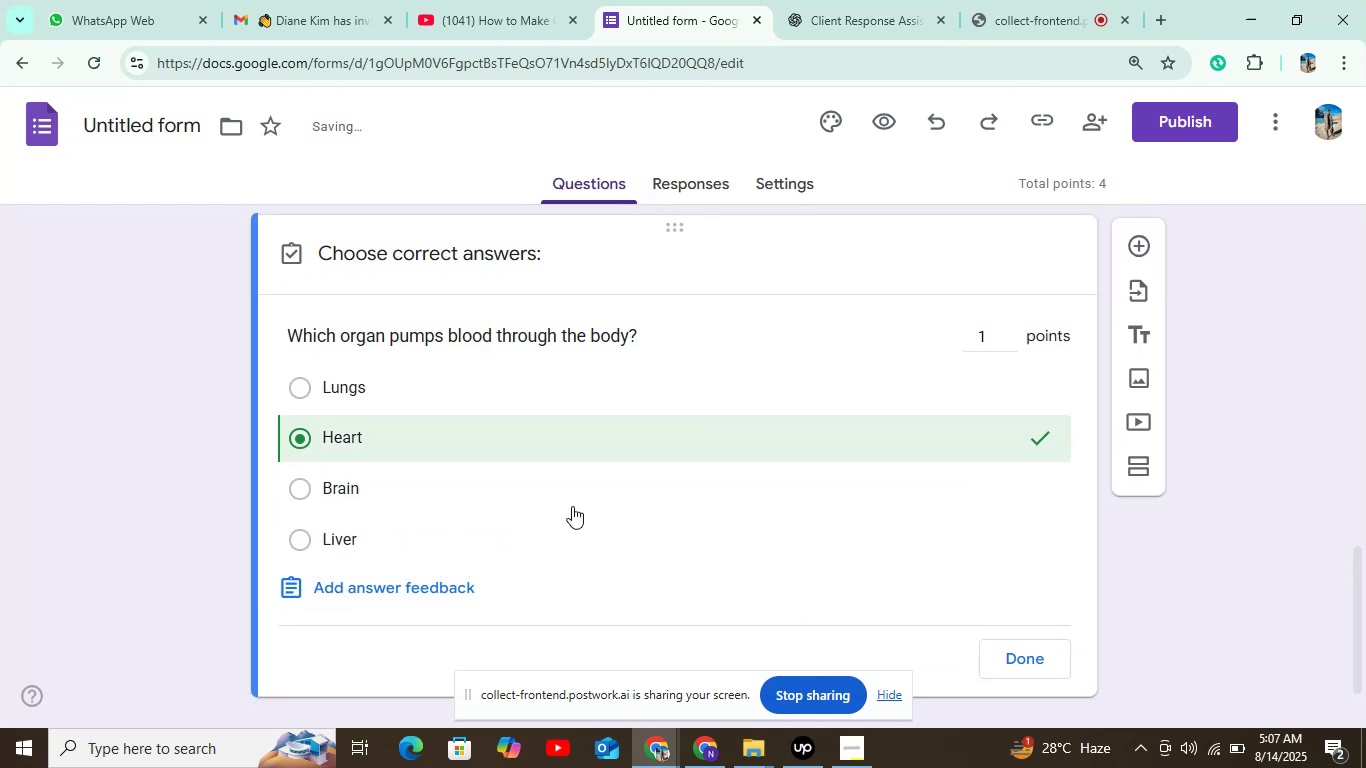 
scroll: coordinate [796, 531], scroll_direction: down, amount: 5.0
 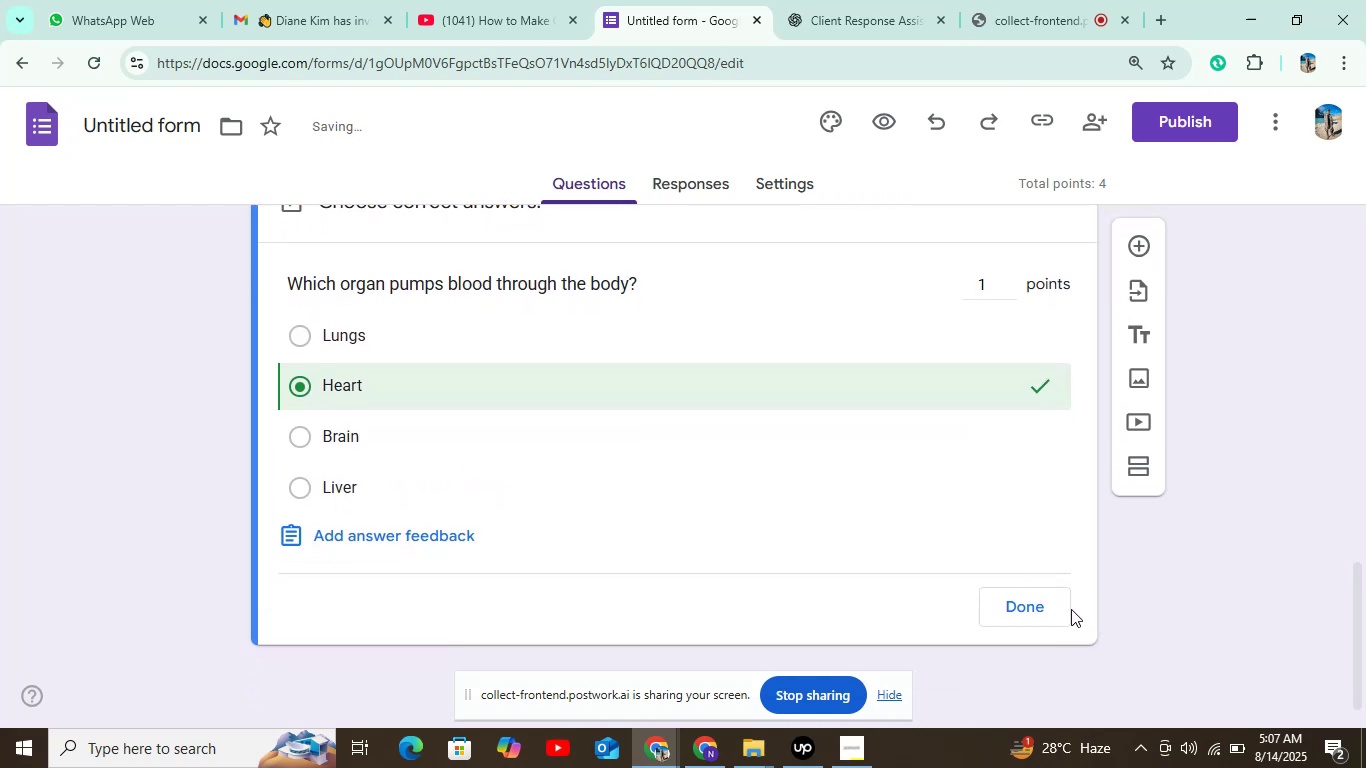 
left_click([1032, 610])
 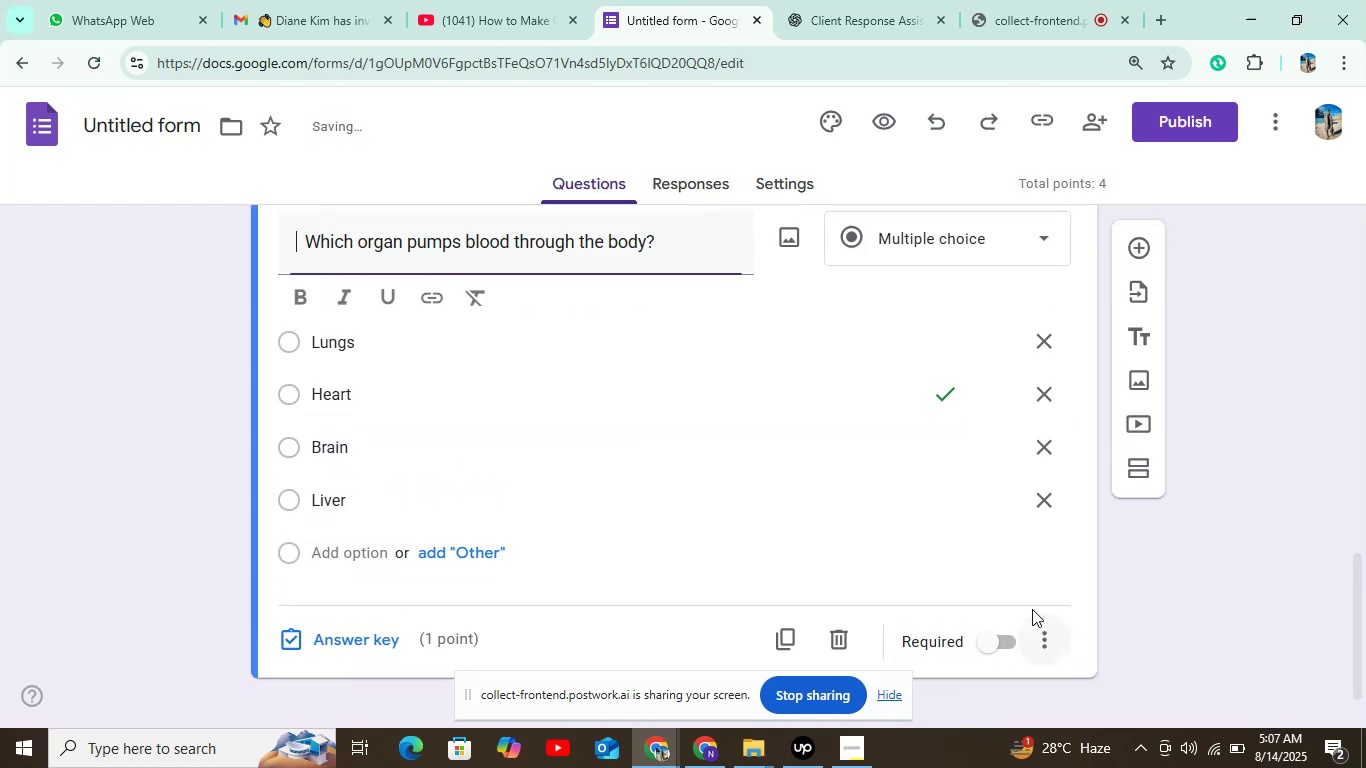 
scroll: coordinate [978, 526], scroll_direction: down, amount: 5.0
 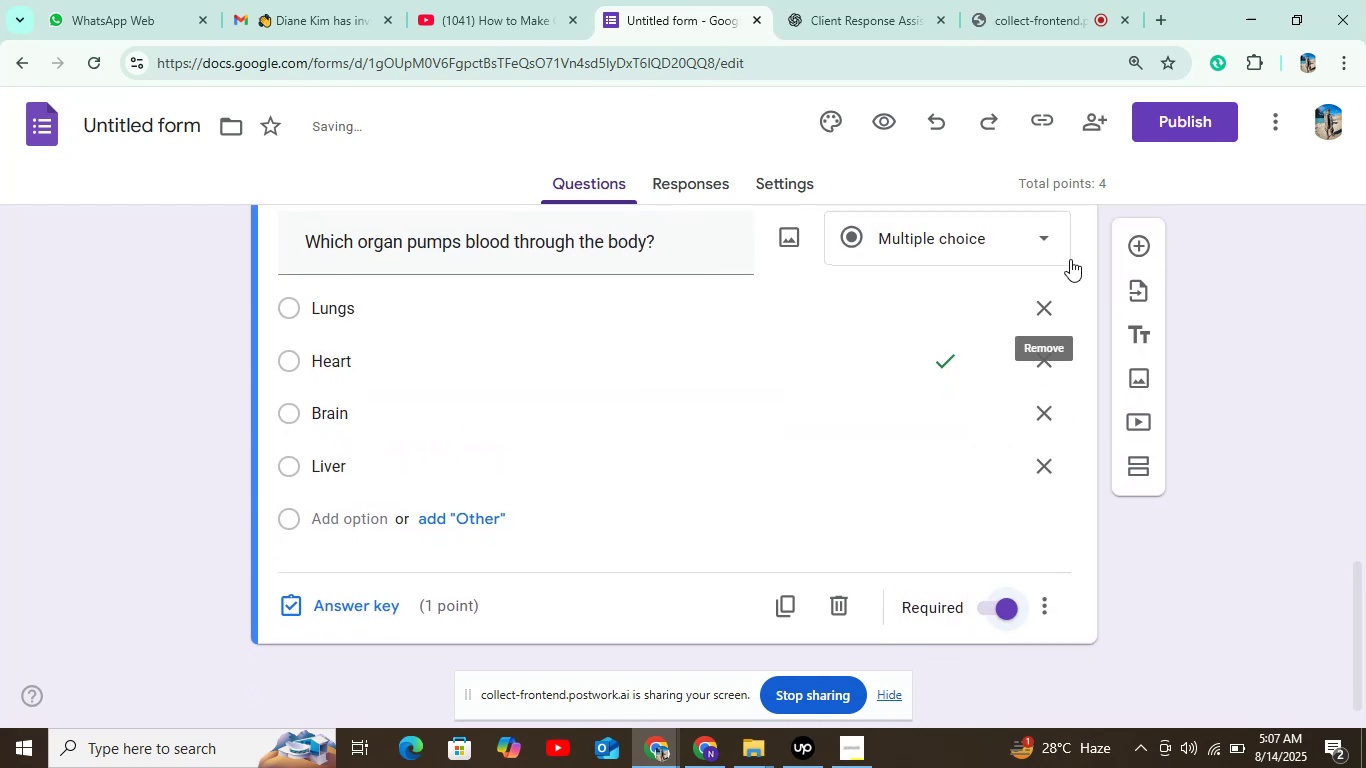 
left_click([1130, 245])
 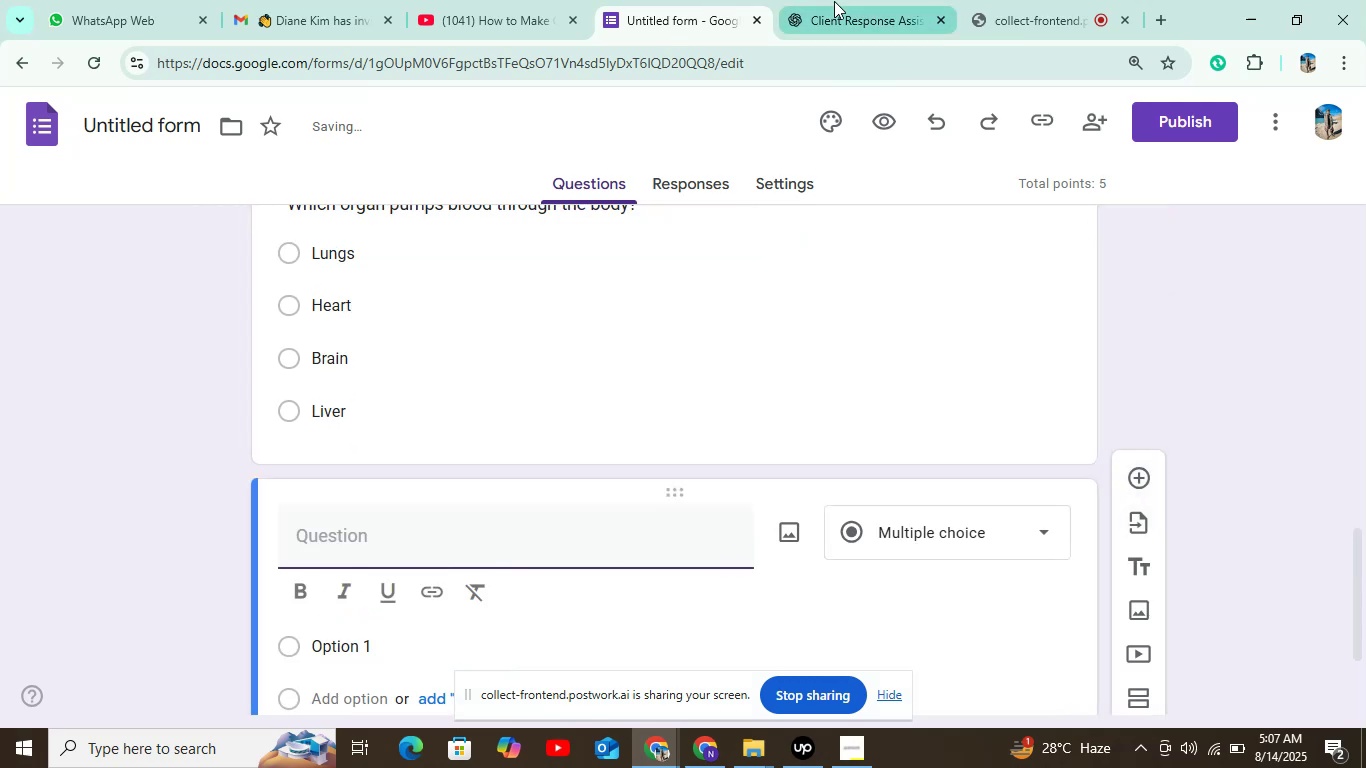 
left_click([826, 16])
 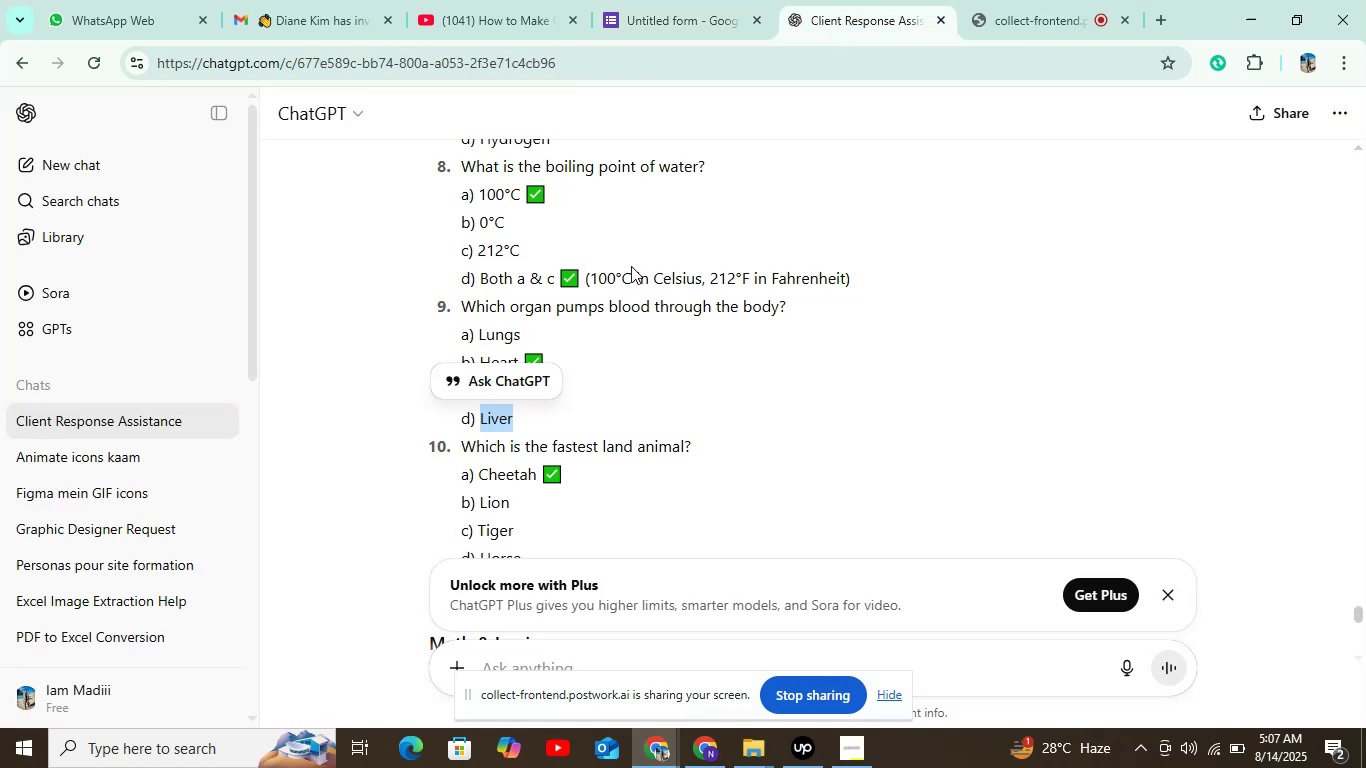 
scroll: coordinate [656, 322], scroll_direction: down, amount: 2.0
 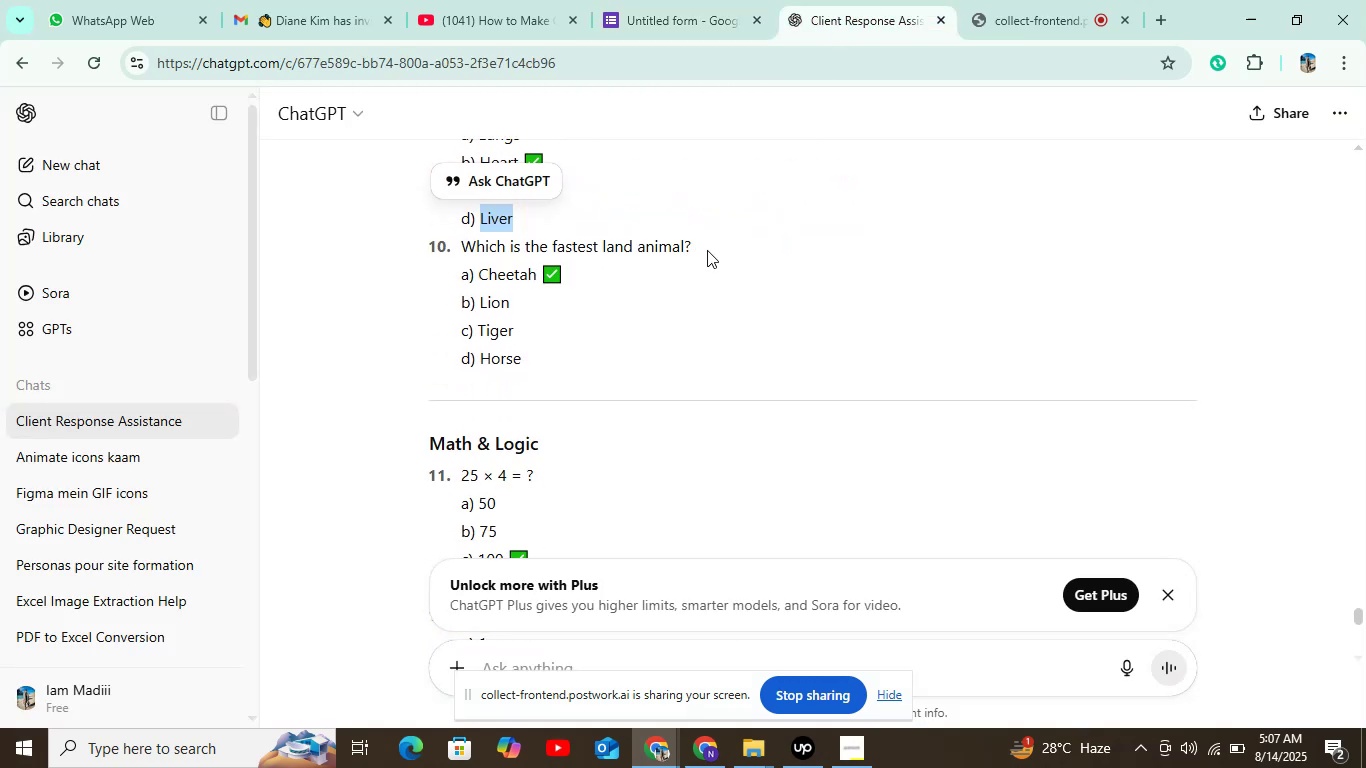 
left_click_drag(start_coordinate=[709, 250], to_coordinate=[456, 243])
 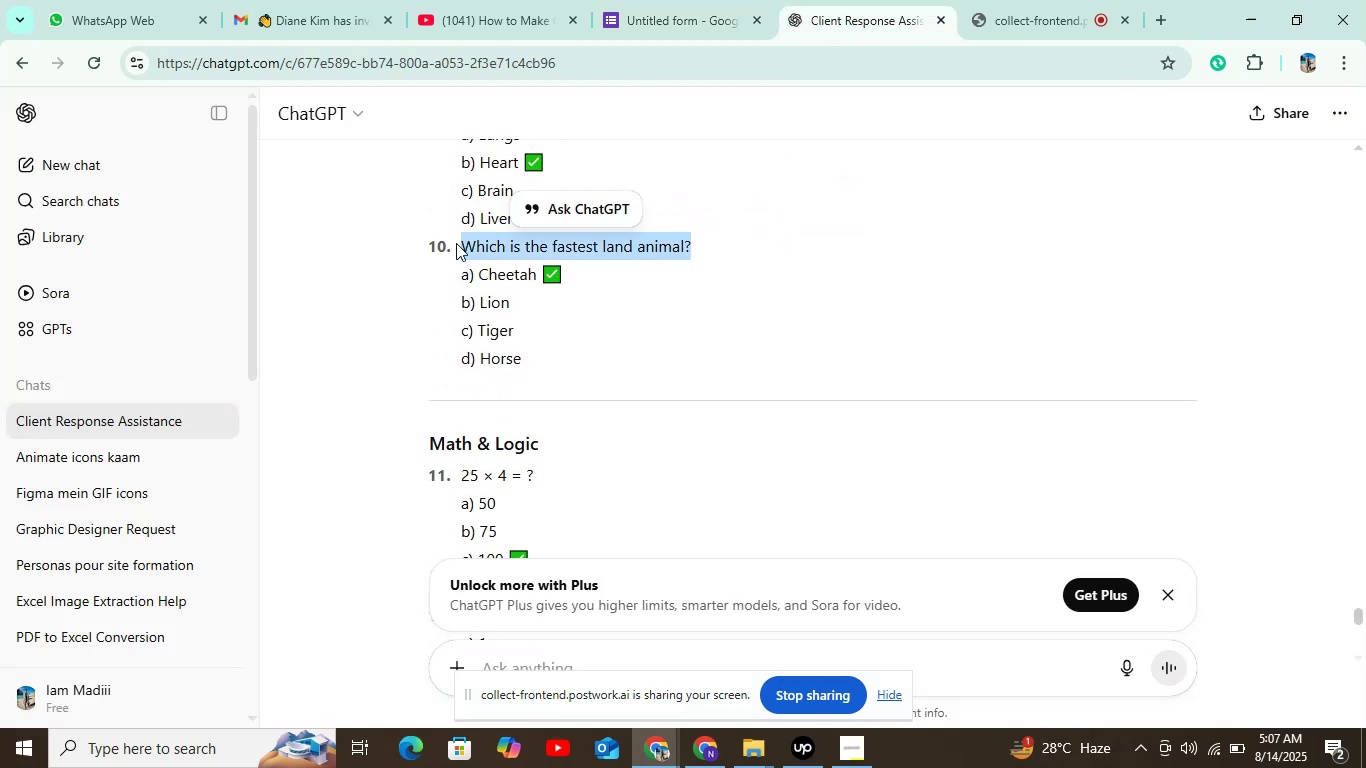 
key(Control+C)
 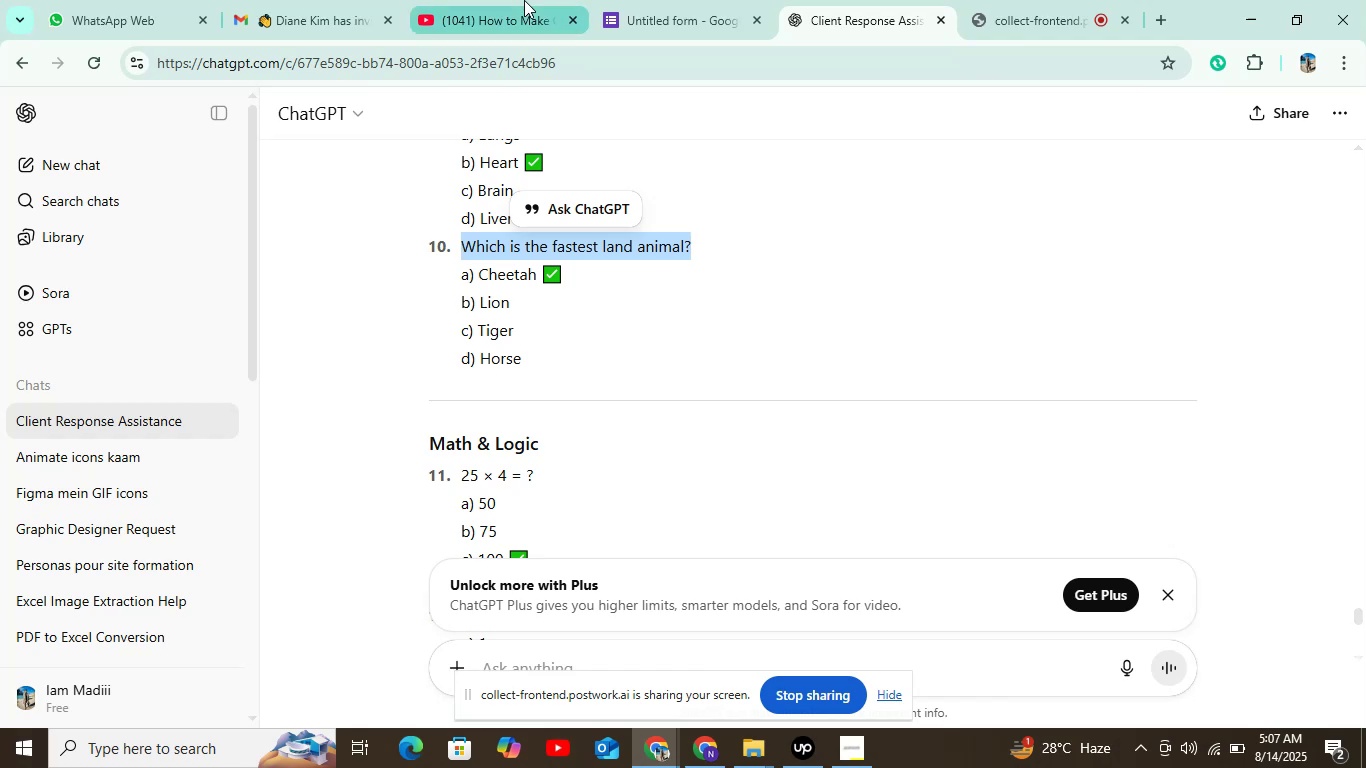 
left_click([642, 12])
 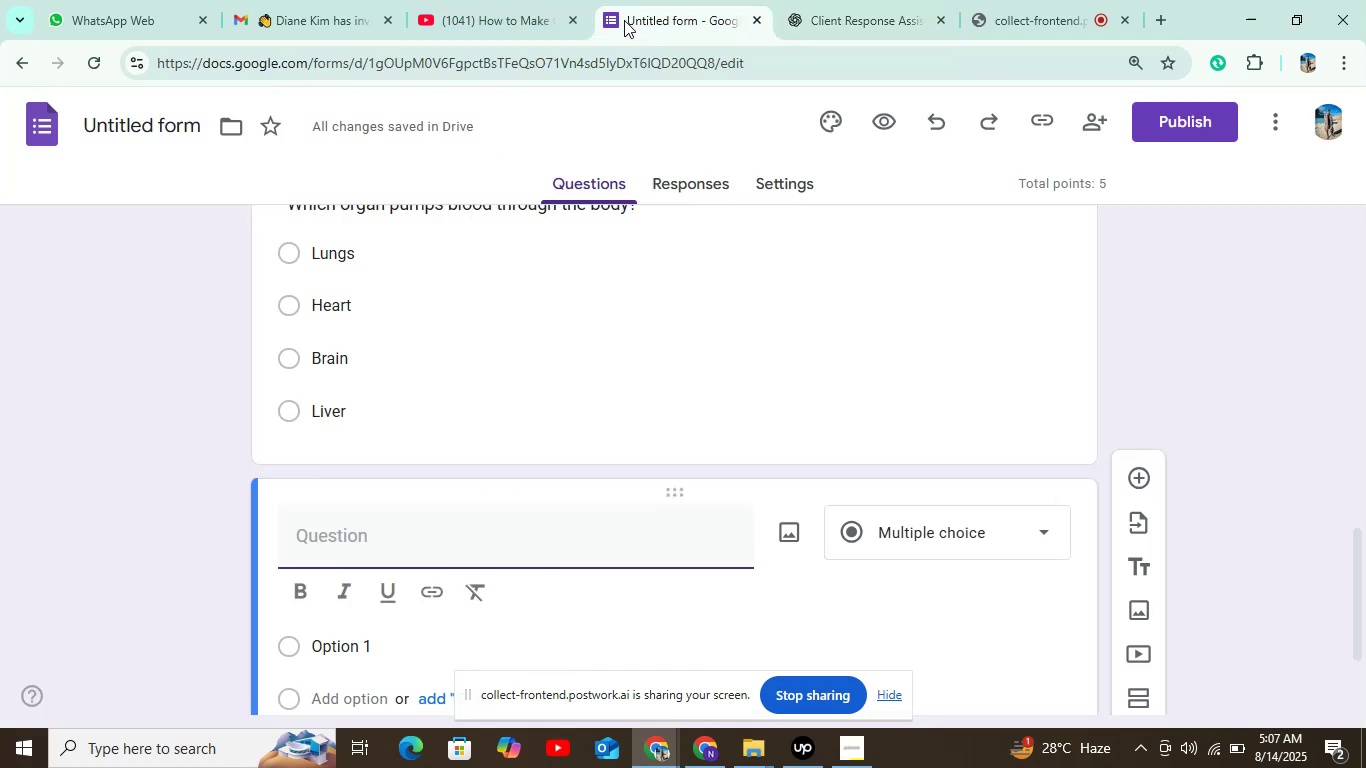 
key(Control+V)
 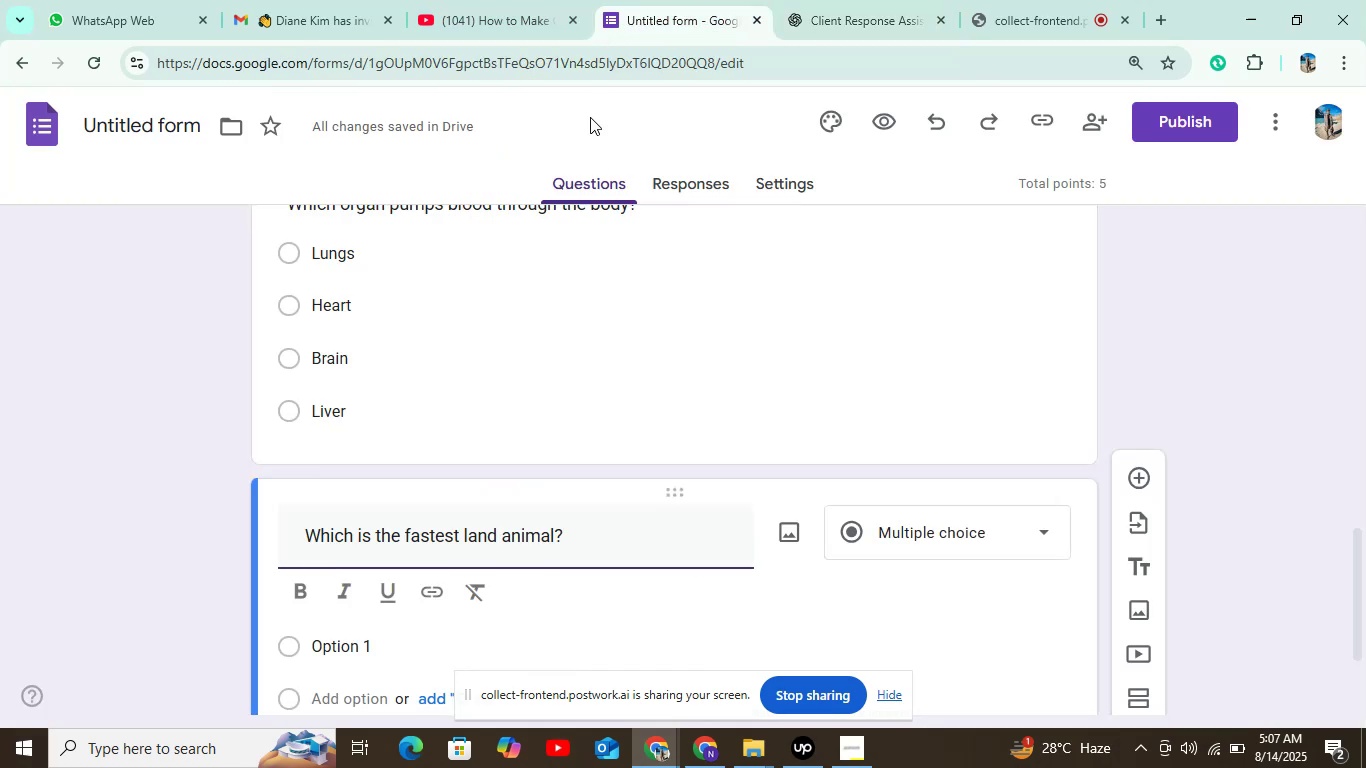 
scroll: coordinate [566, 443], scroll_direction: down, amount: 4.0
 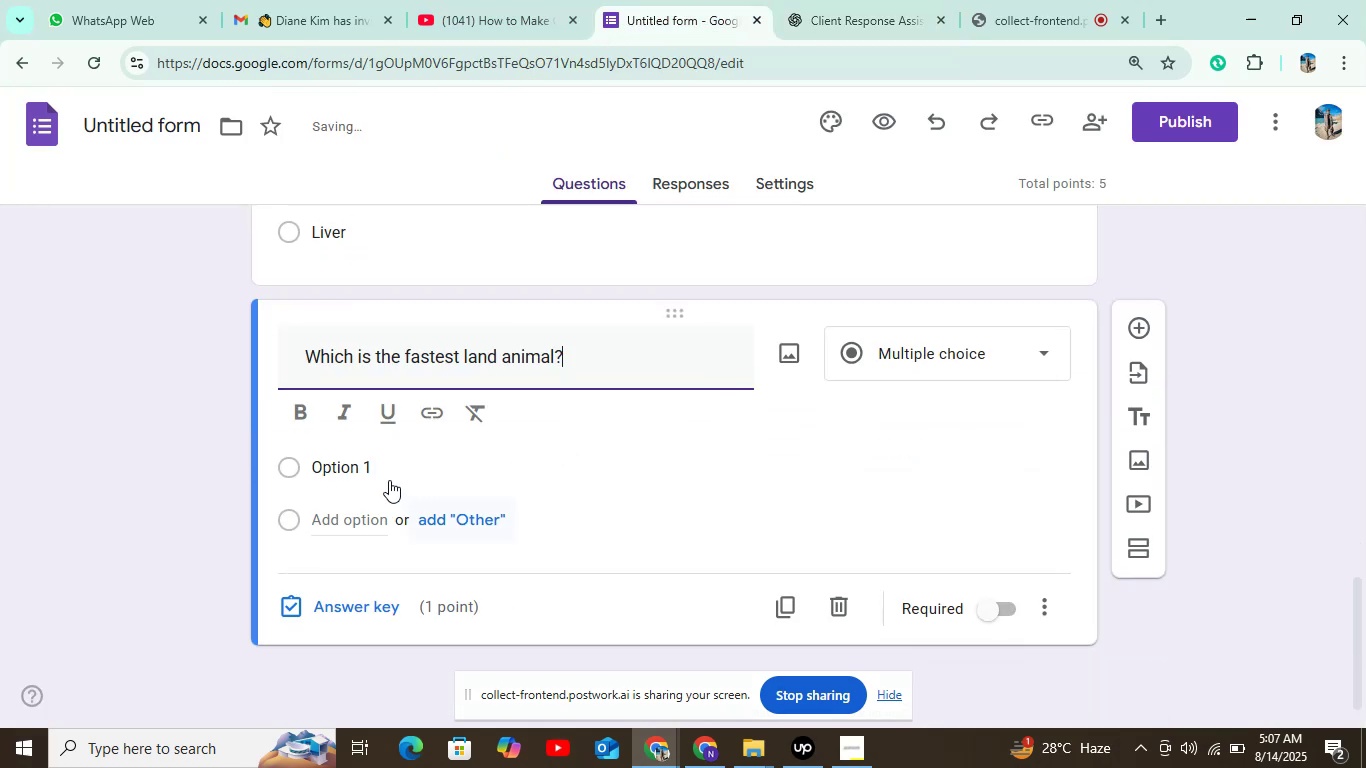 
left_click([385, 468])
 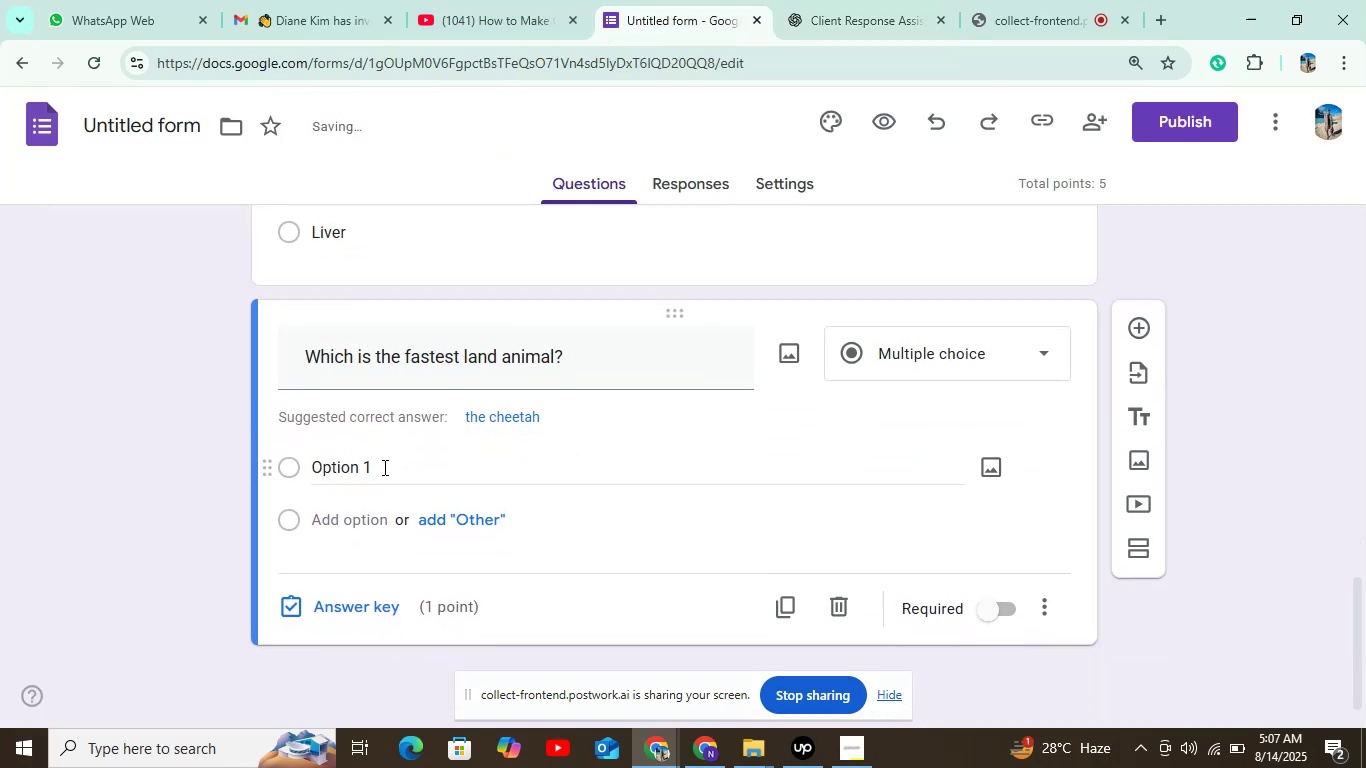 
left_click([383, 467])
 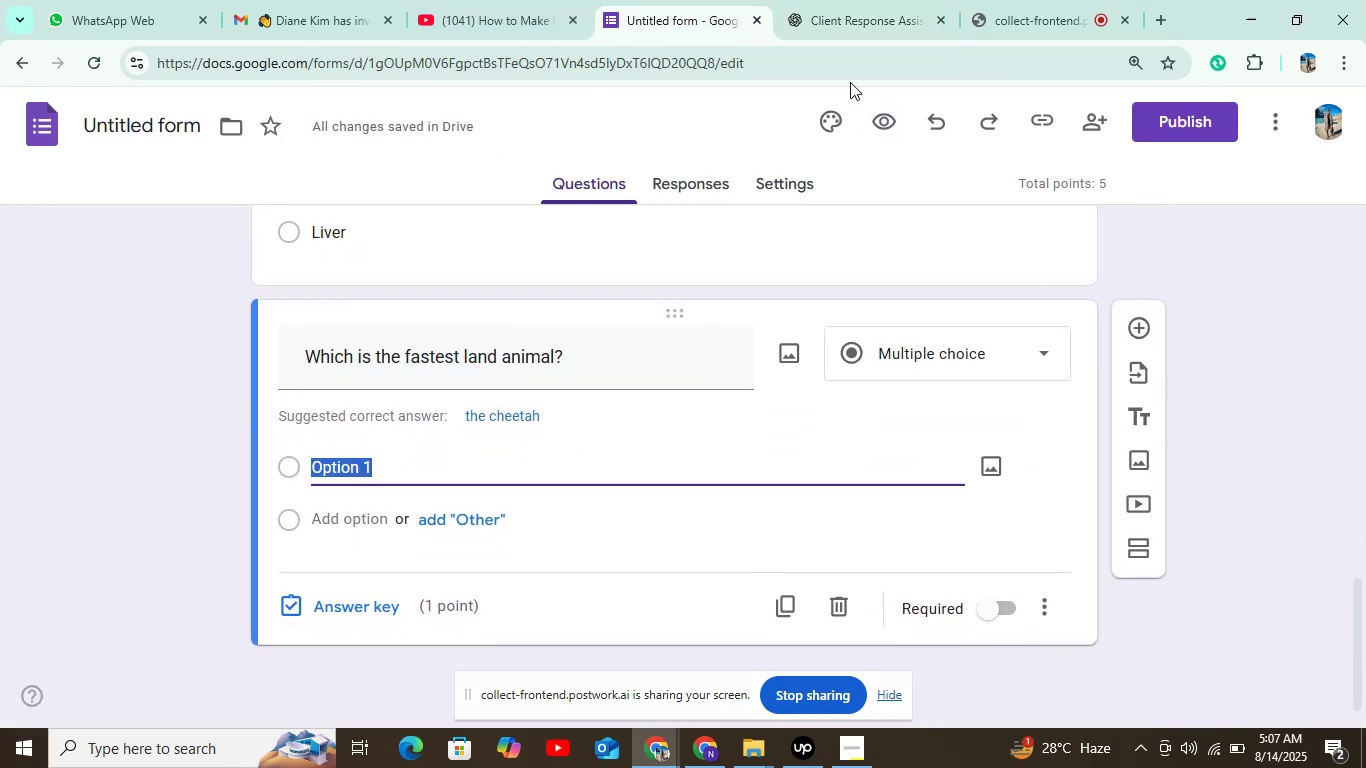 
left_click([842, 21])
 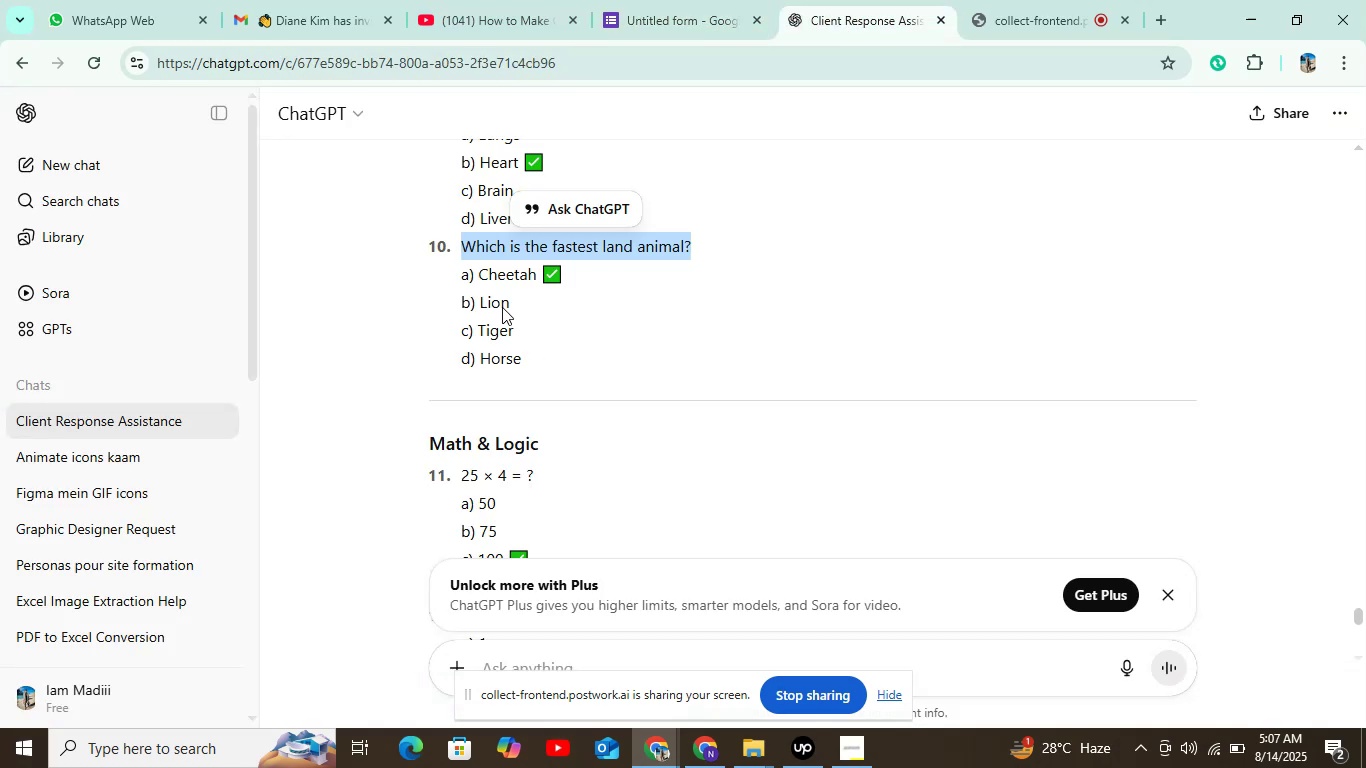 
double_click([513, 279])
 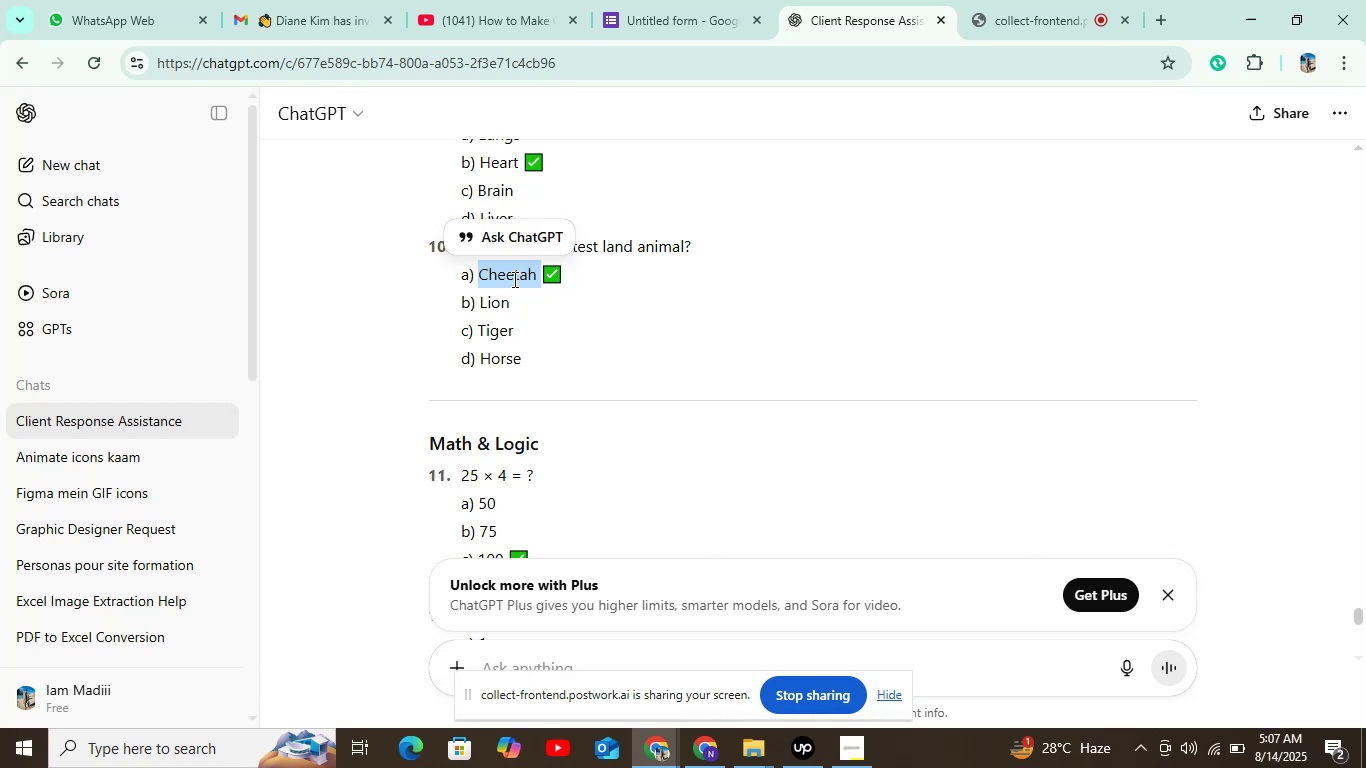 
key(Control+C)
 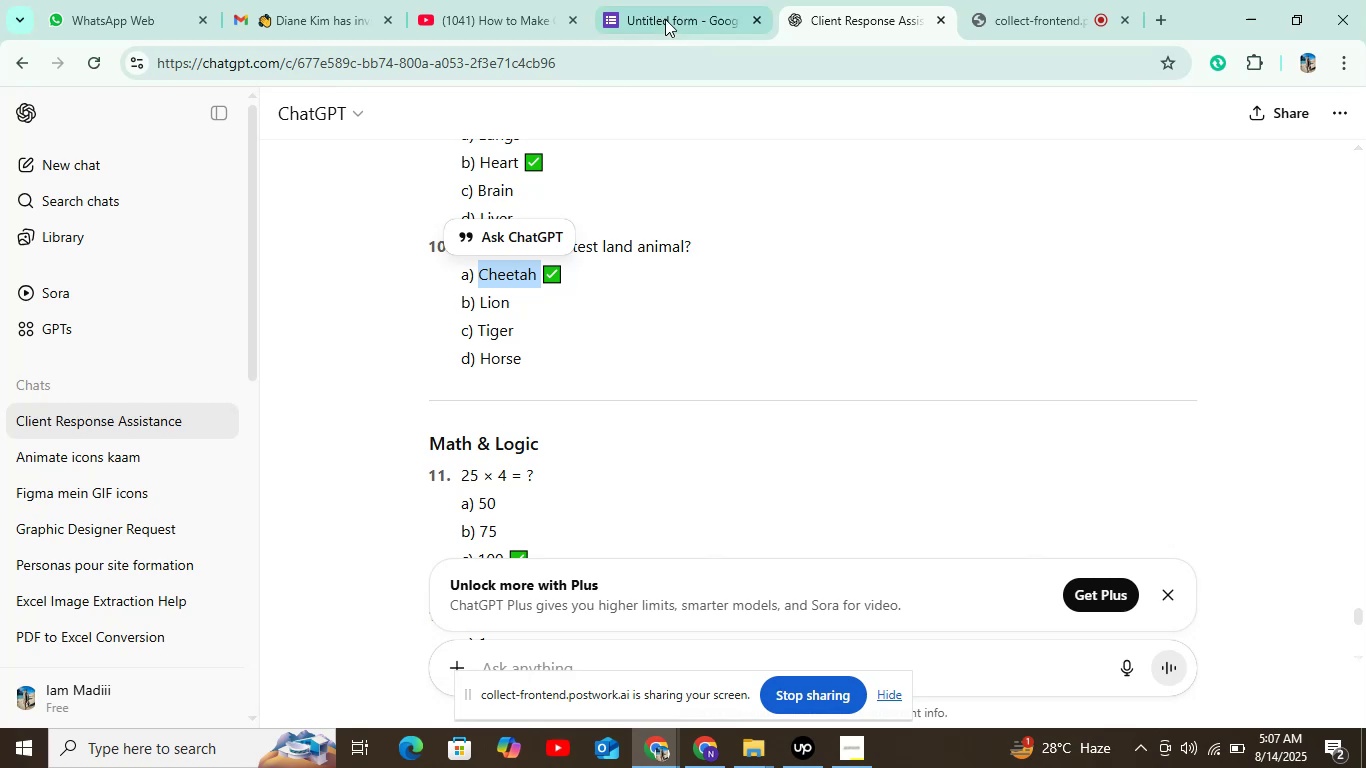 
left_click([666, 18])
 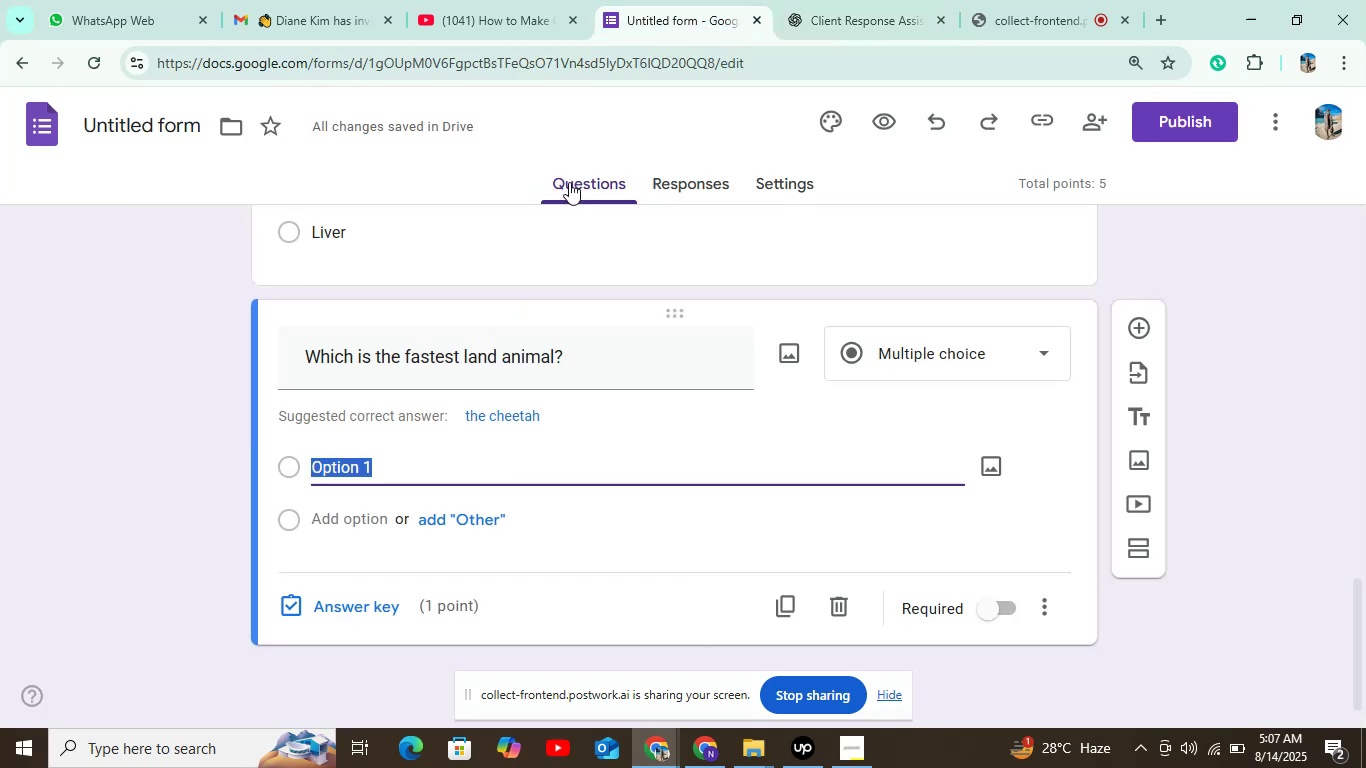 
key(Control+V)
 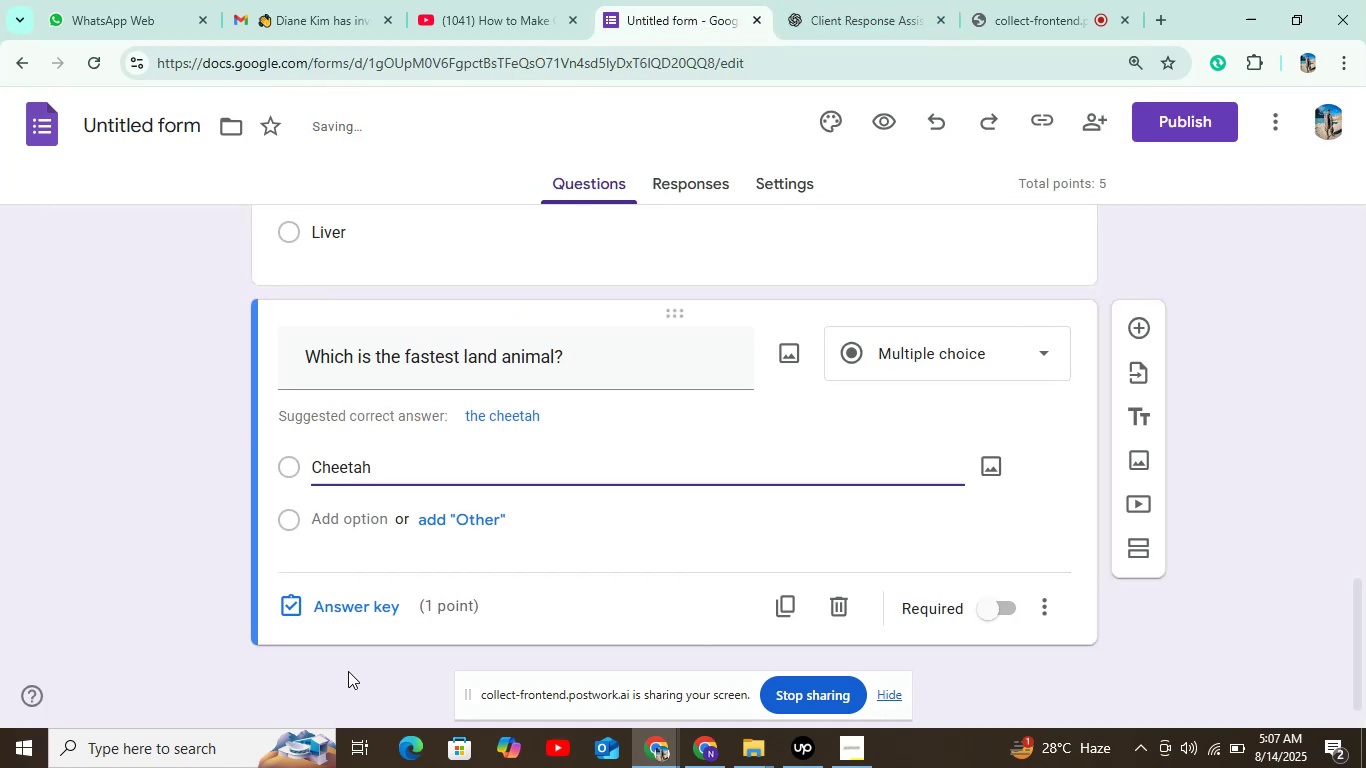 
left_click([373, 527])
 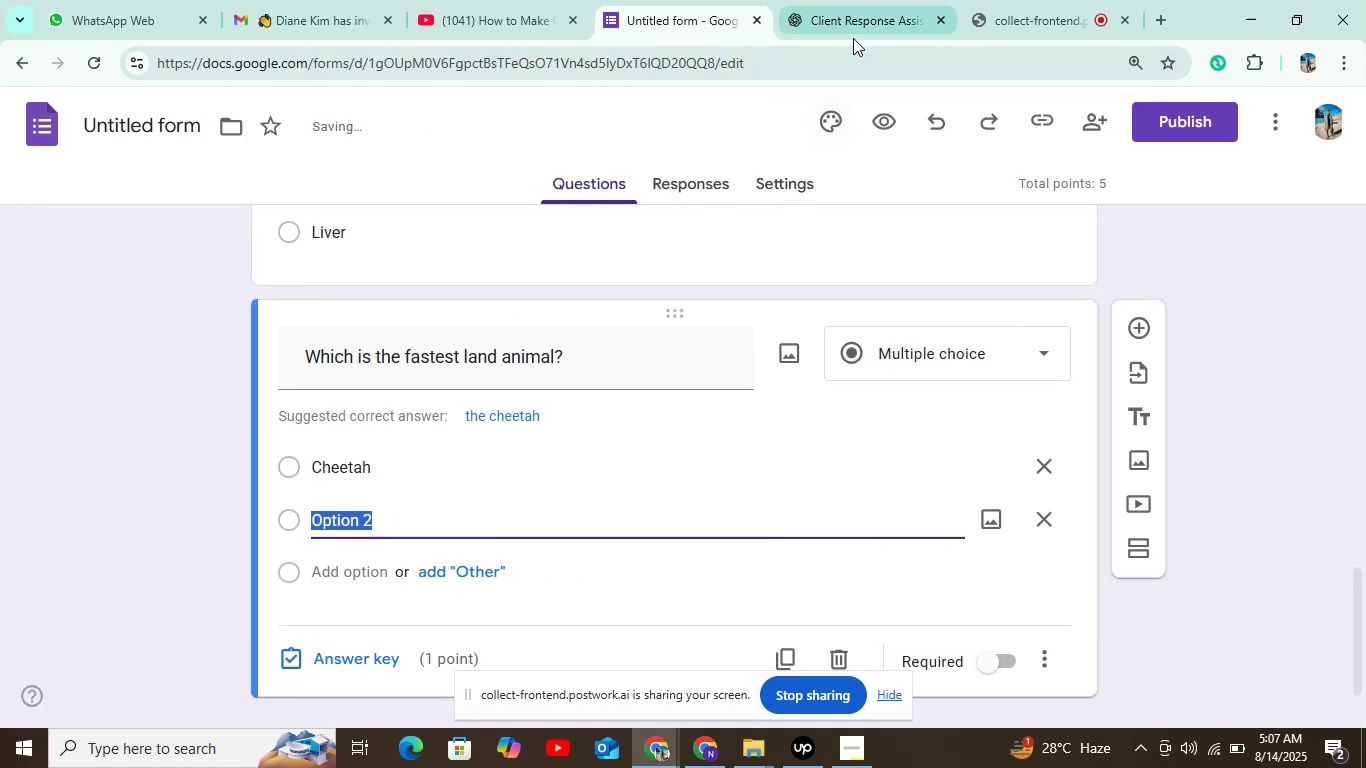 
left_click([859, 15])
 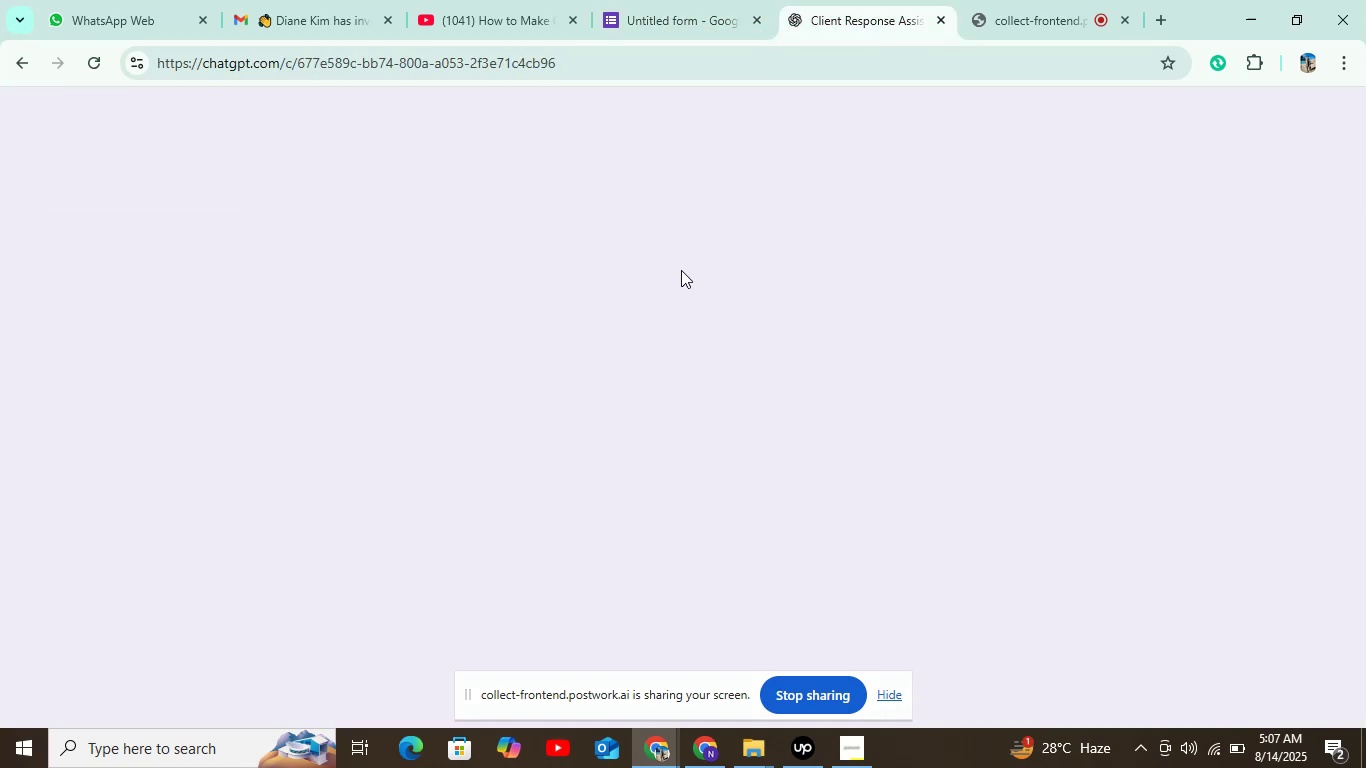 
scroll: coordinate [680, 279], scroll_direction: down, amount: 1.0
 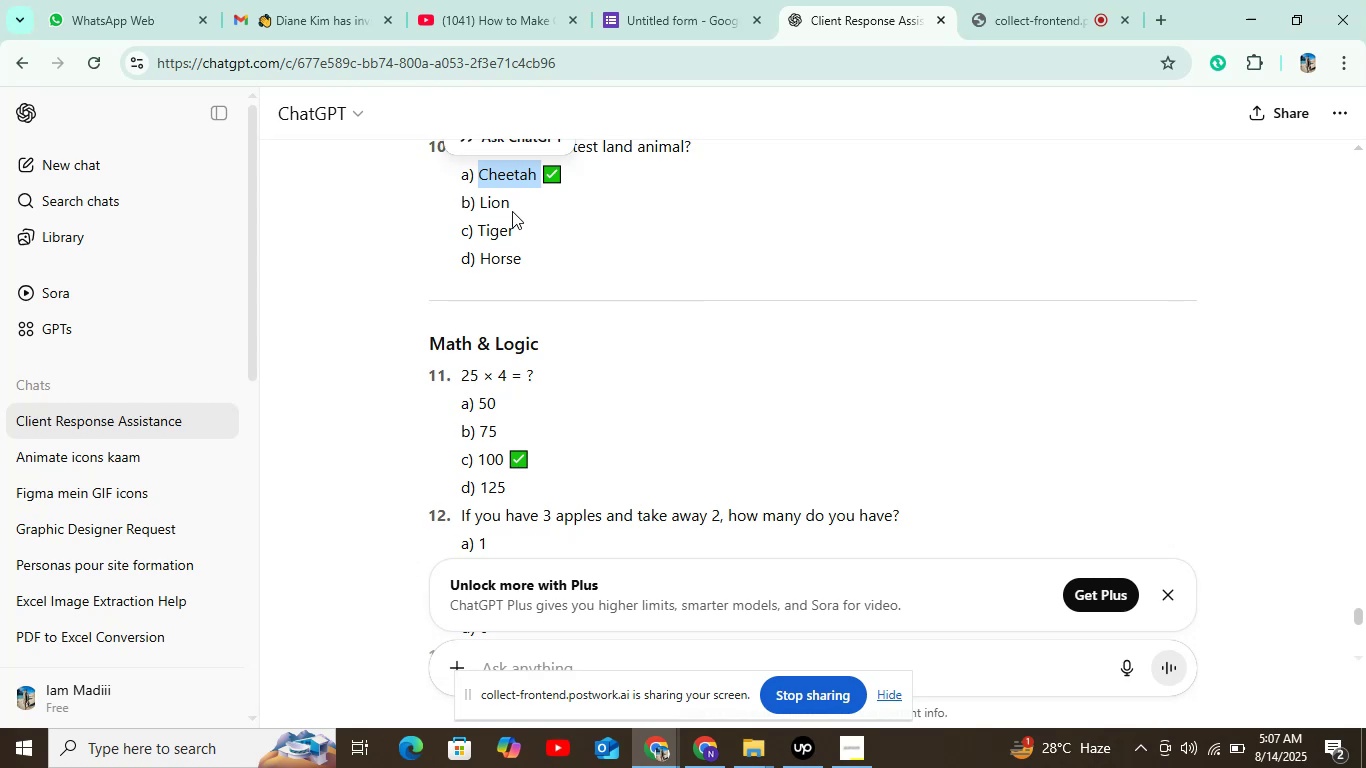 
double_click([512, 210])
 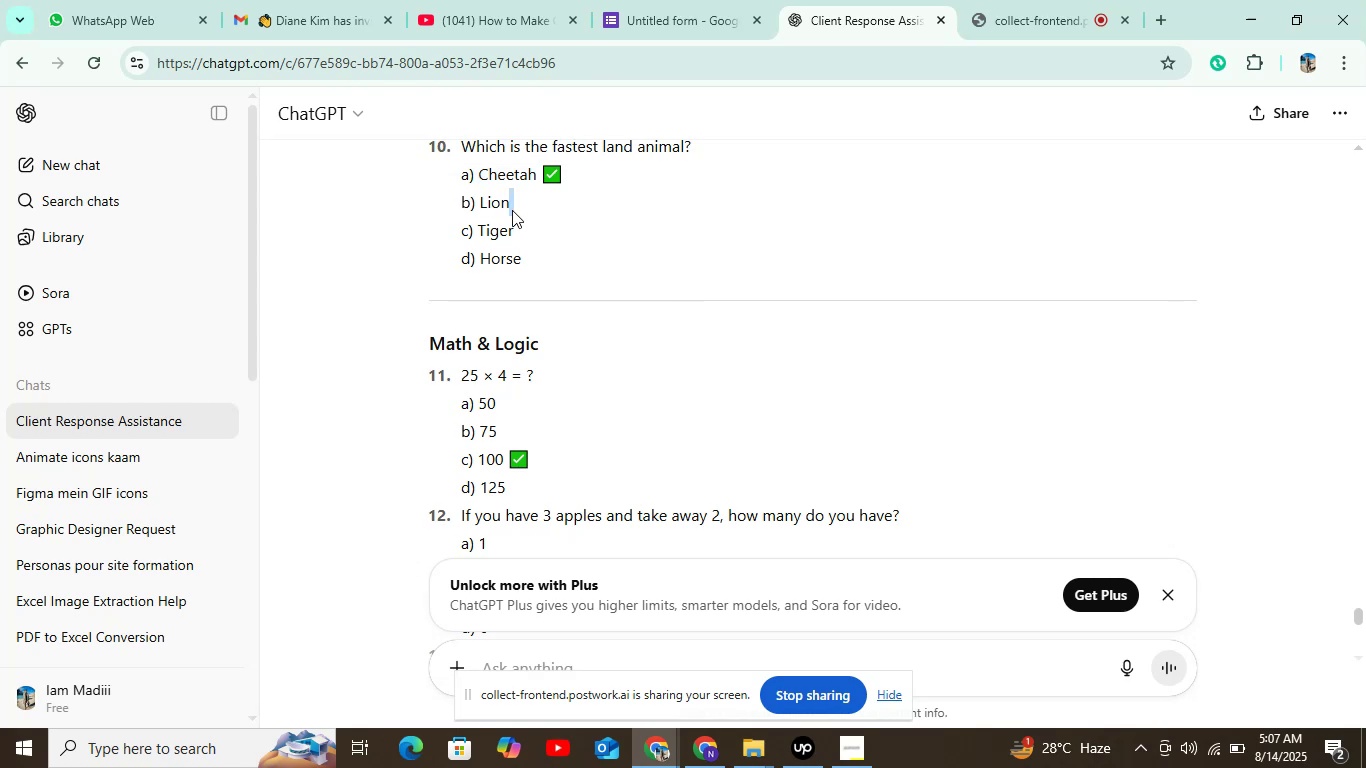 
triple_click([512, 210])
 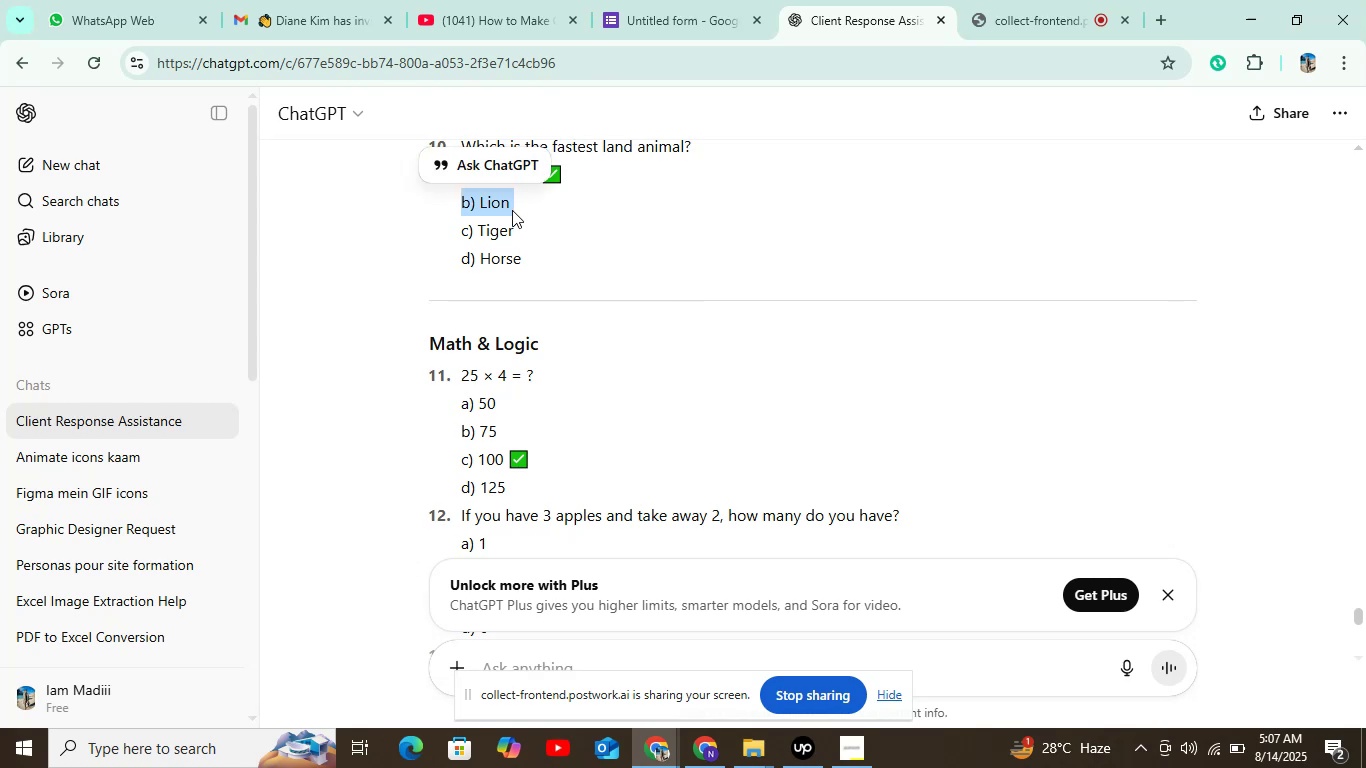 
double_click([512, 210])
 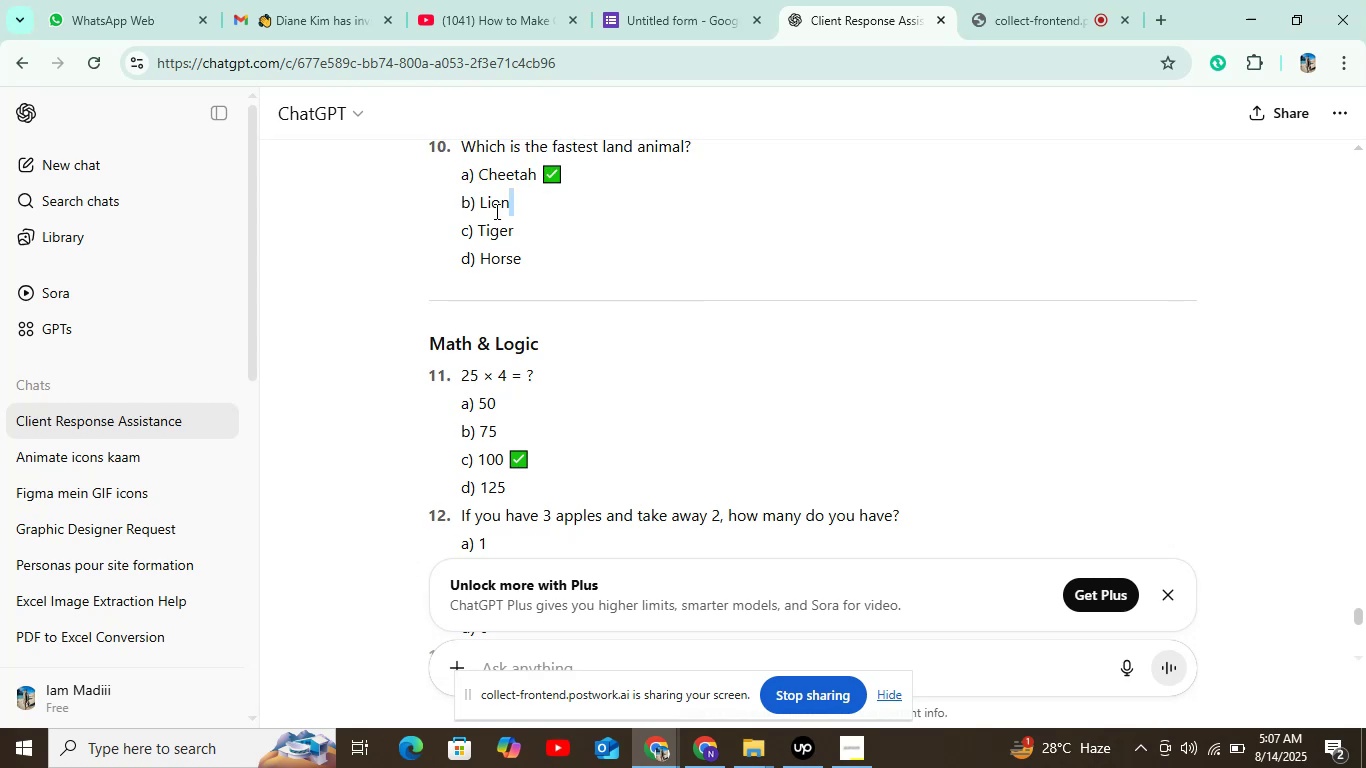 
double_click([495, 211])
 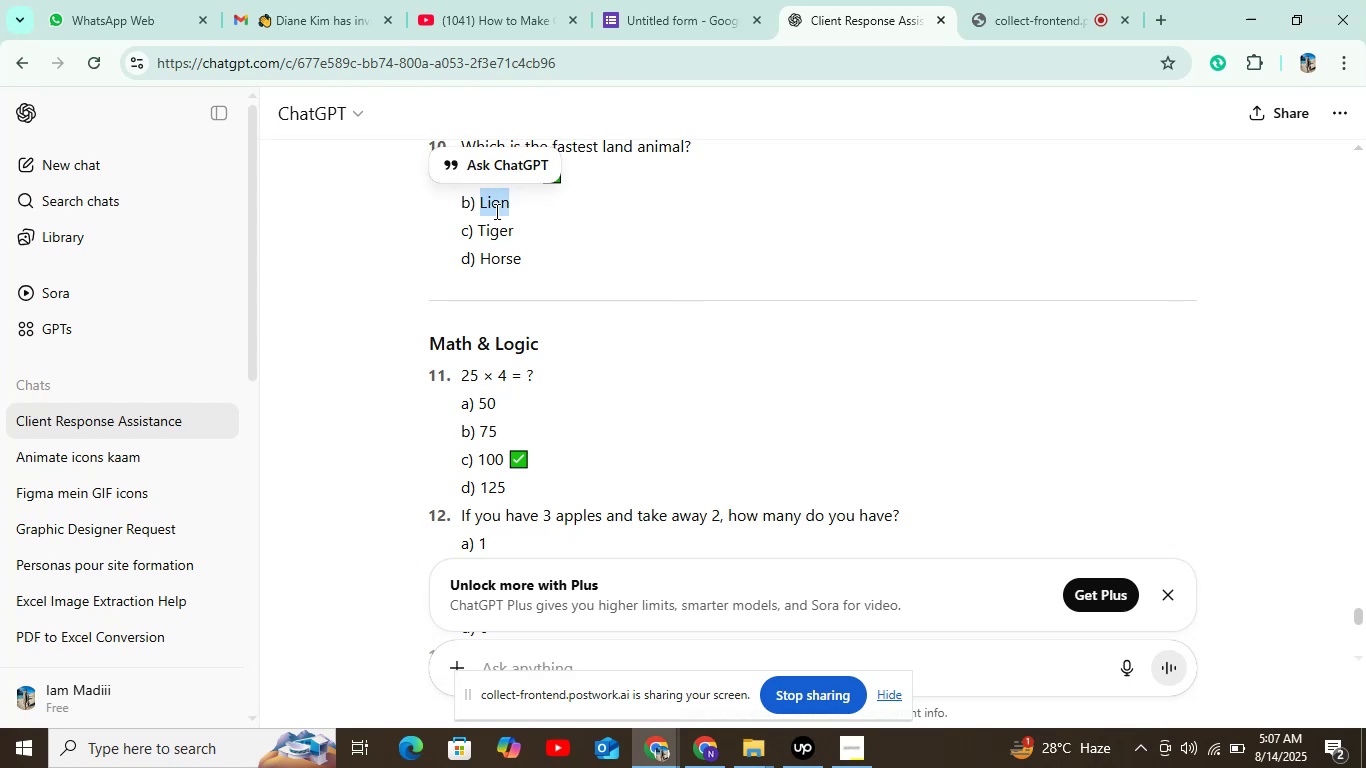 
key(Control+C)
 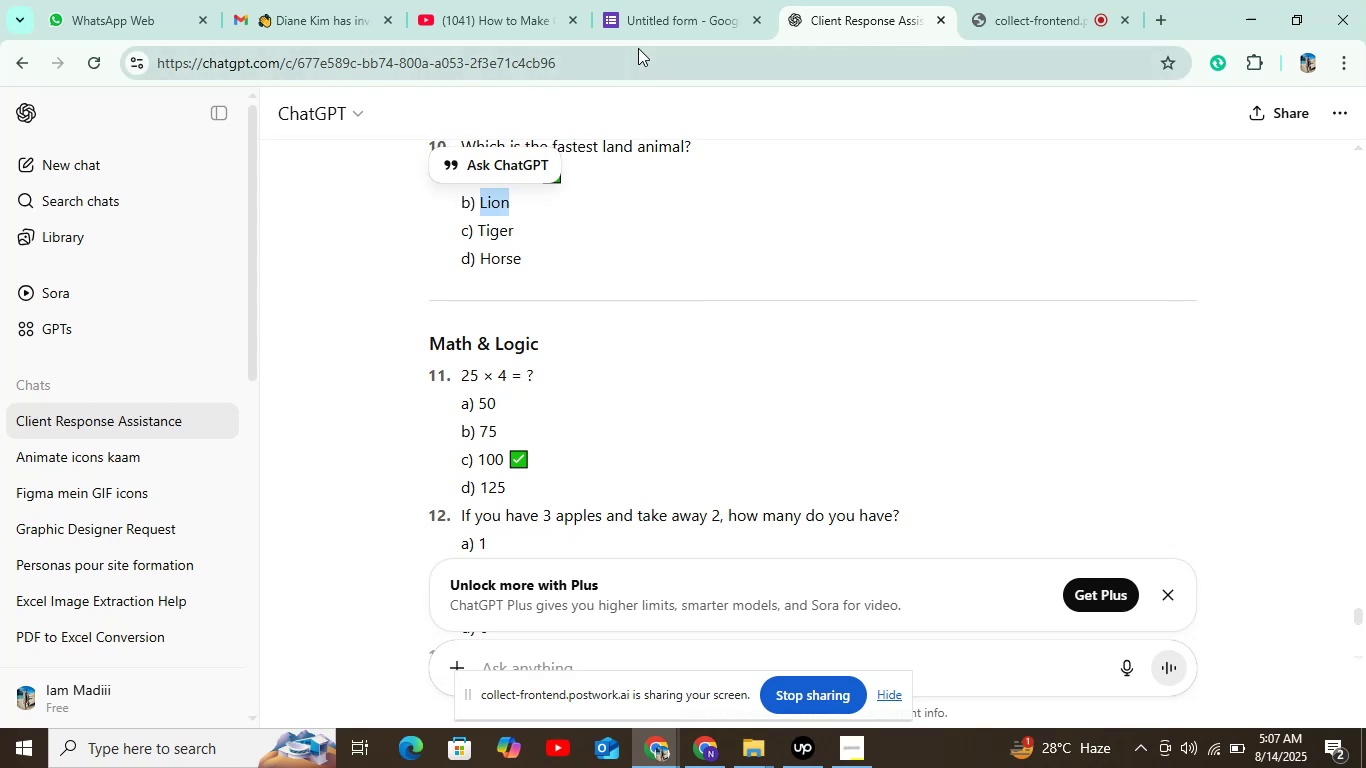 
left_click([645, 30])
 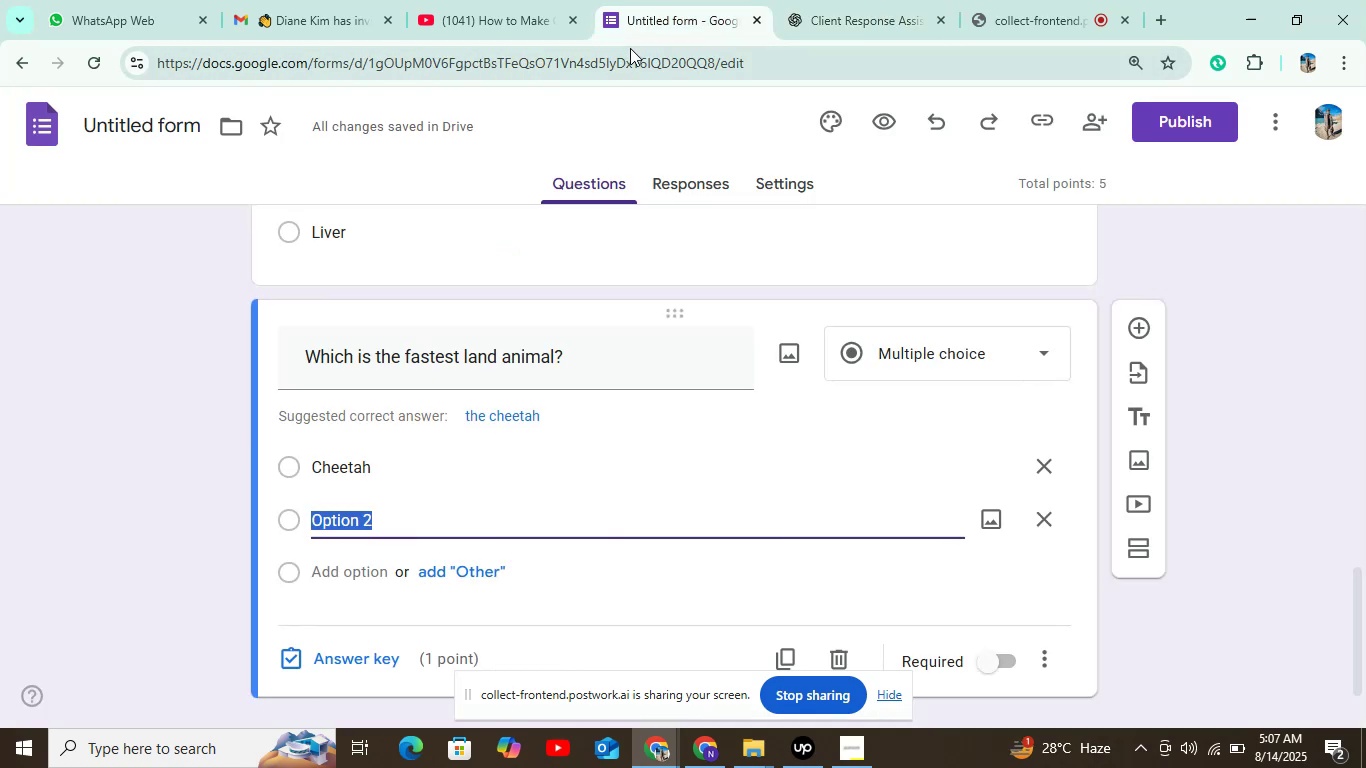 
key(Control+V)
 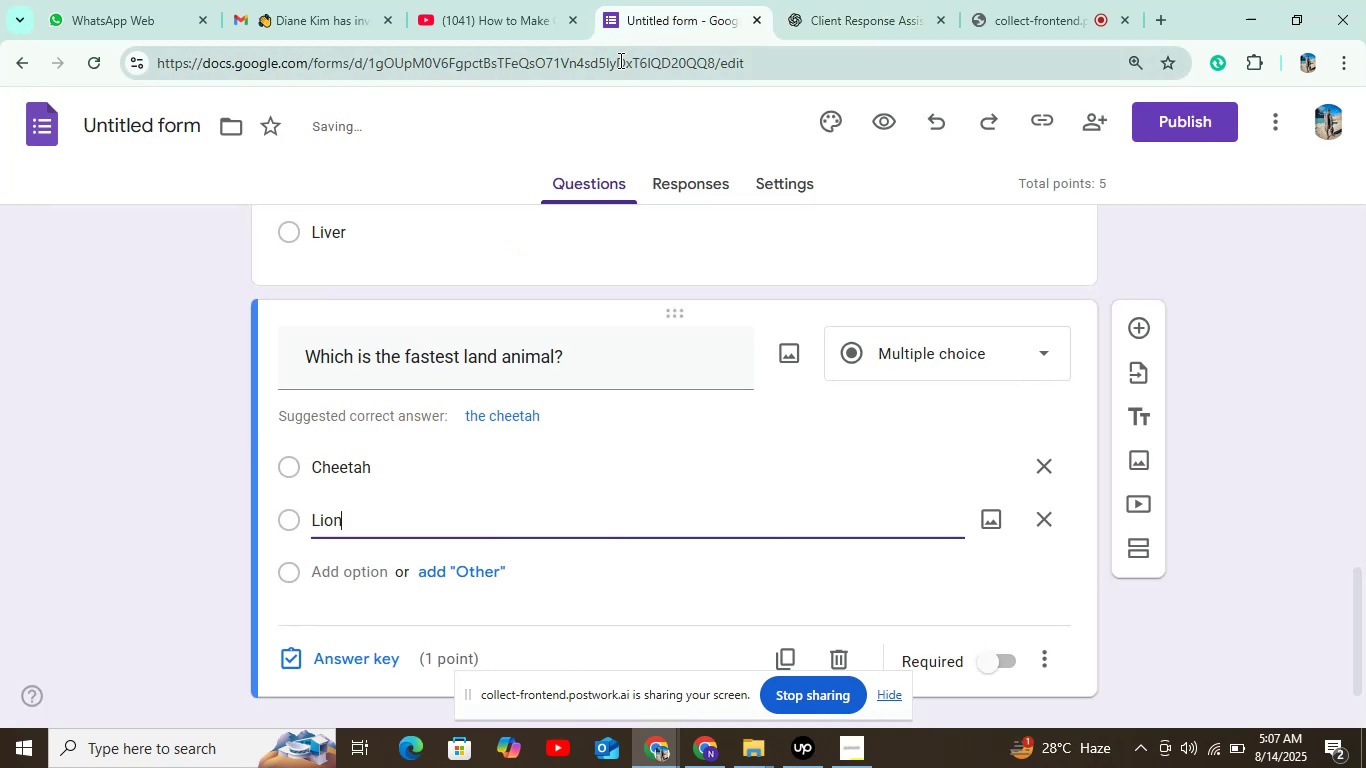 
scroll: coordinate [601, 126], scroll_direction: down, amount: 2.0
 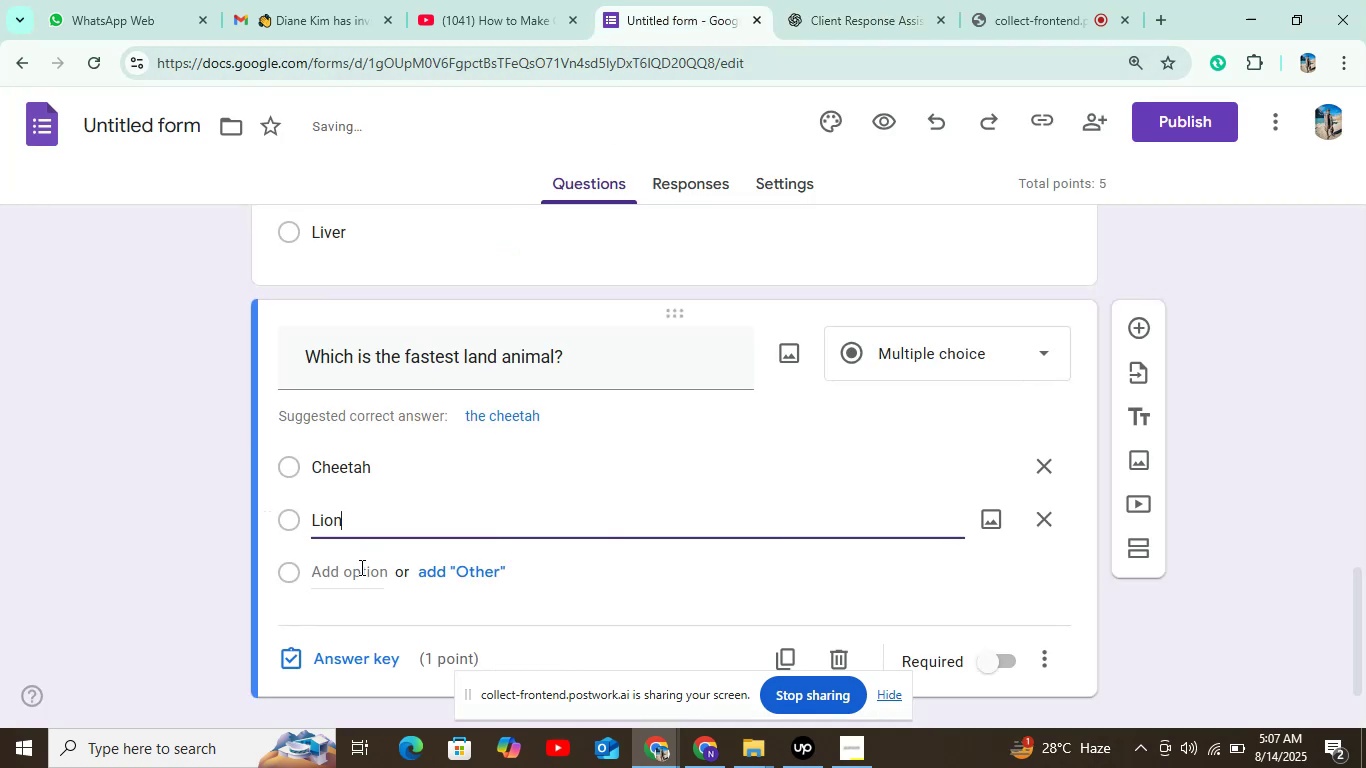 
left_click([359, 574])
 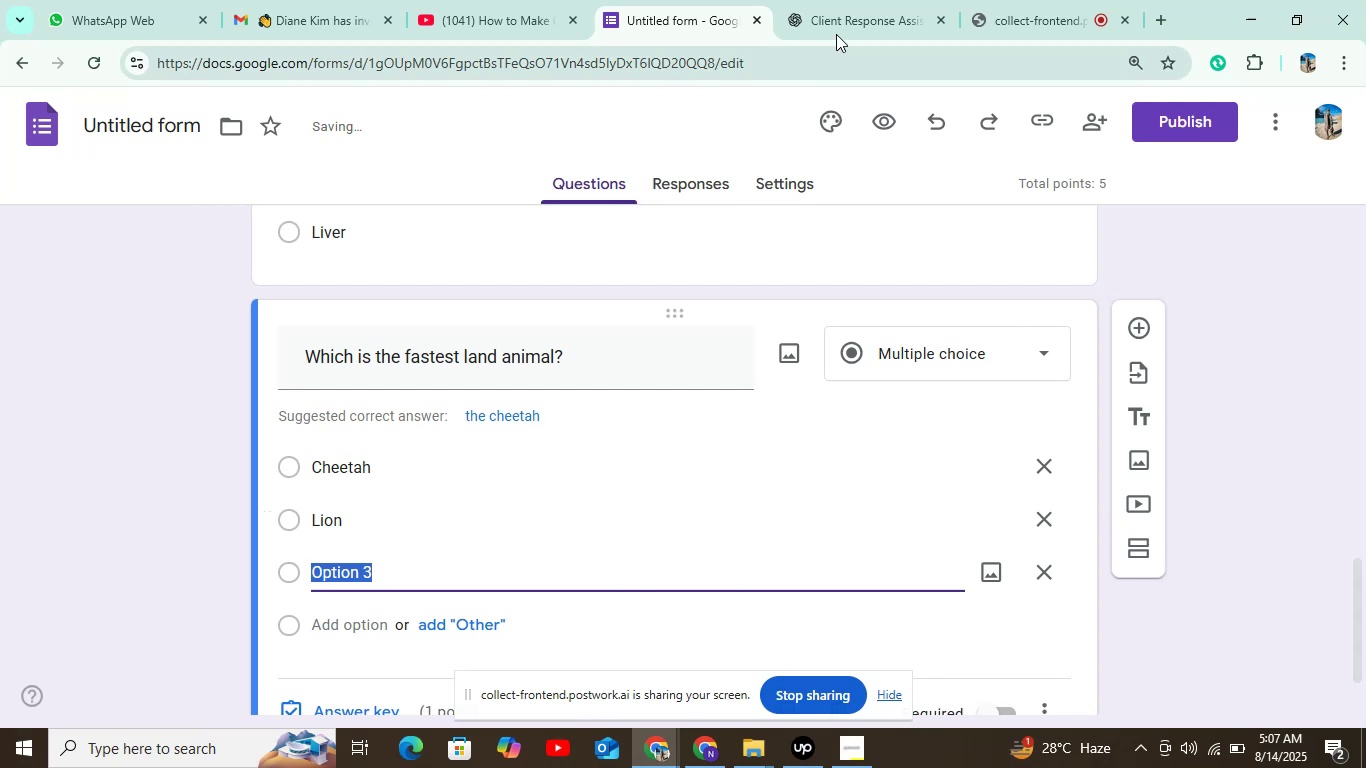 
left_click([848, 15])
 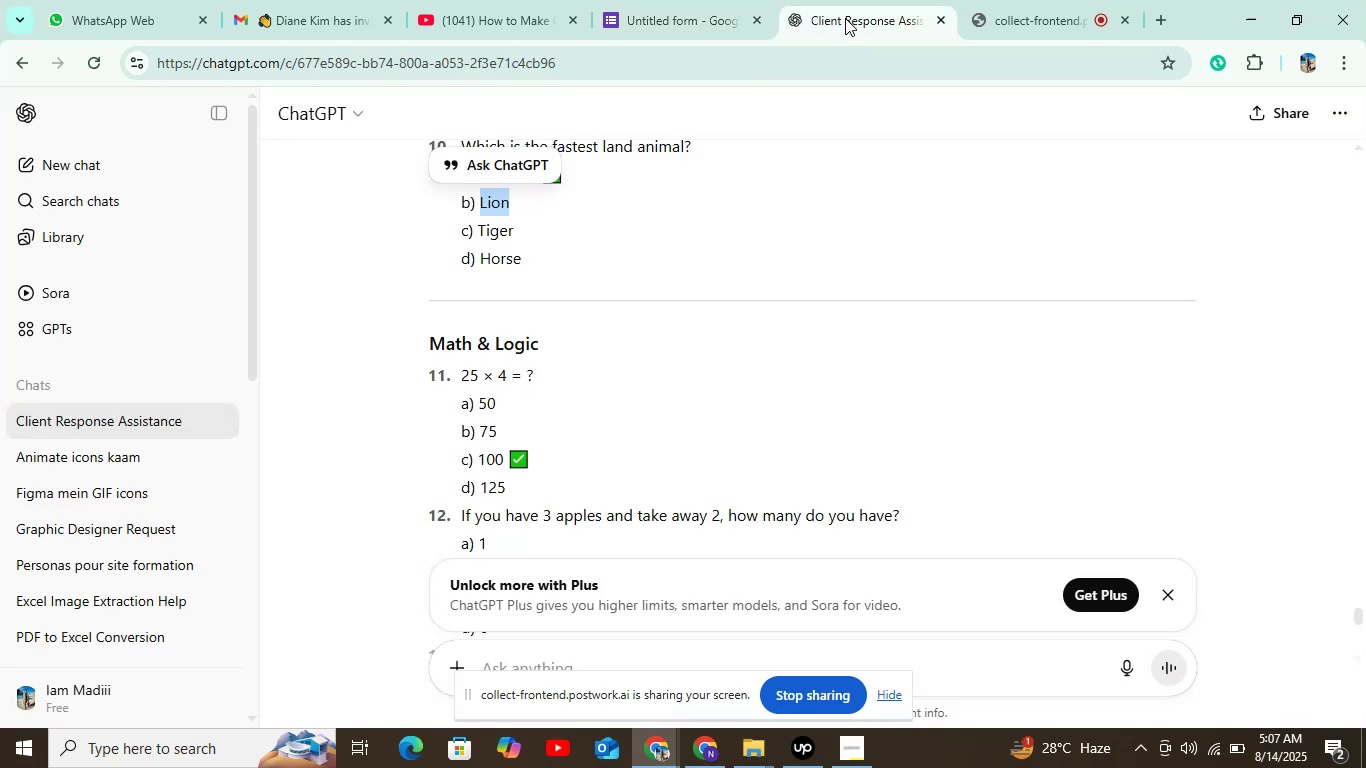 
scroll: coordinate [830, 55], scroll_direction: down, amount: 1.0
 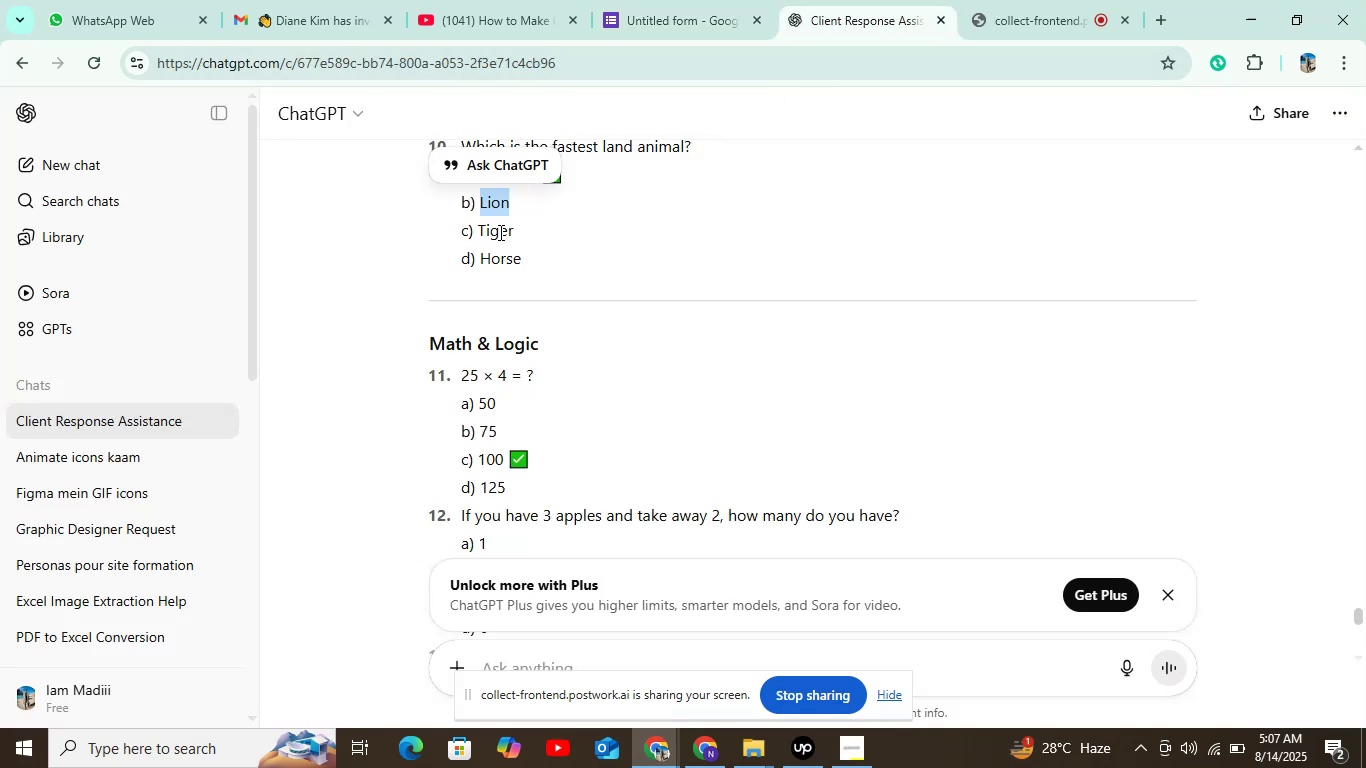 
double_click([496, 231])
 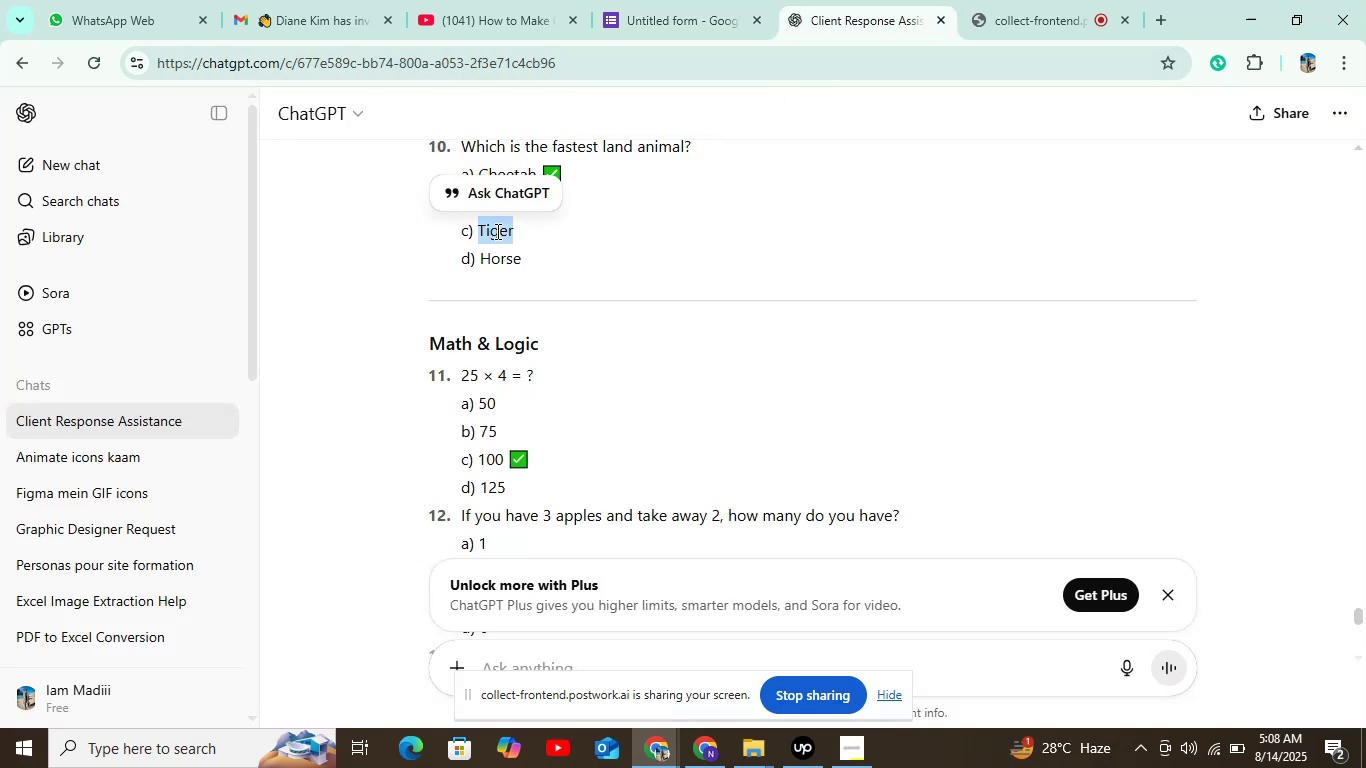 
key(Control+C)
 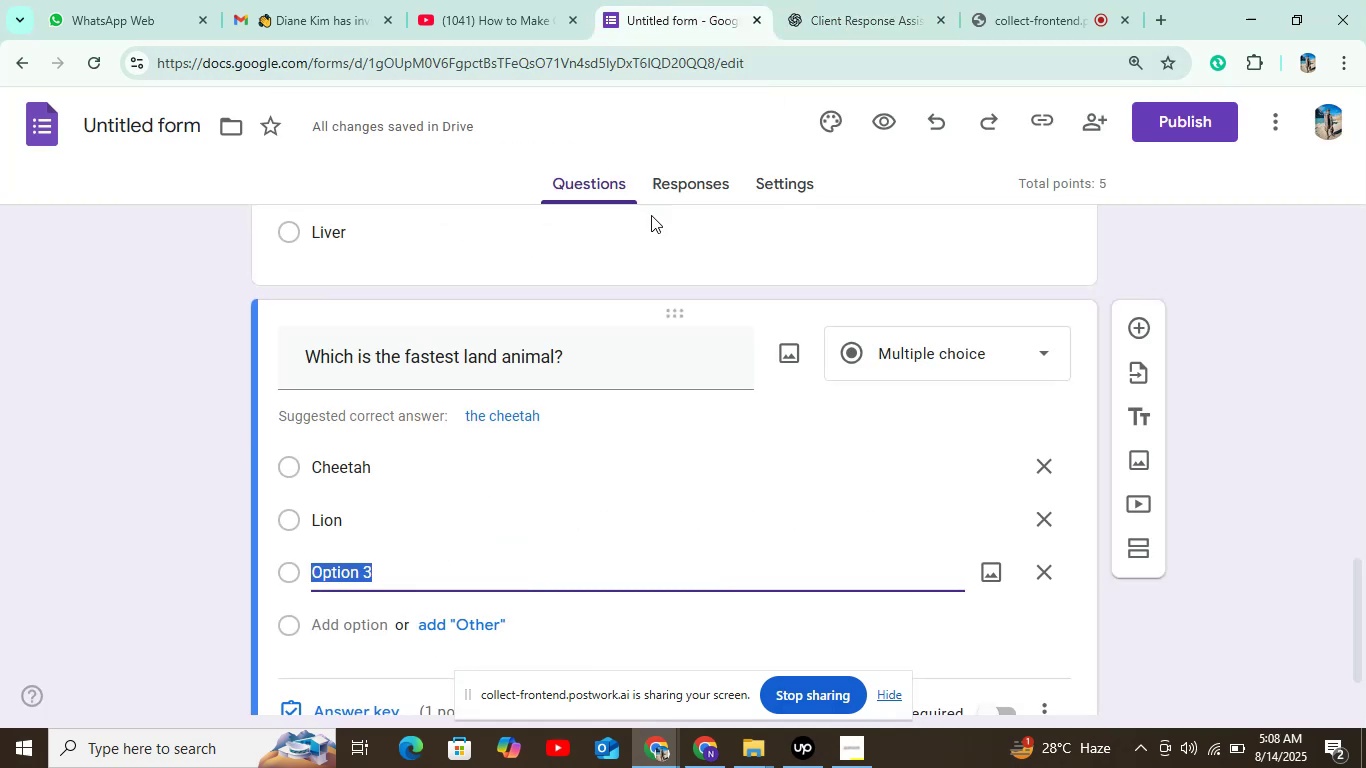 
key(Control+V)
 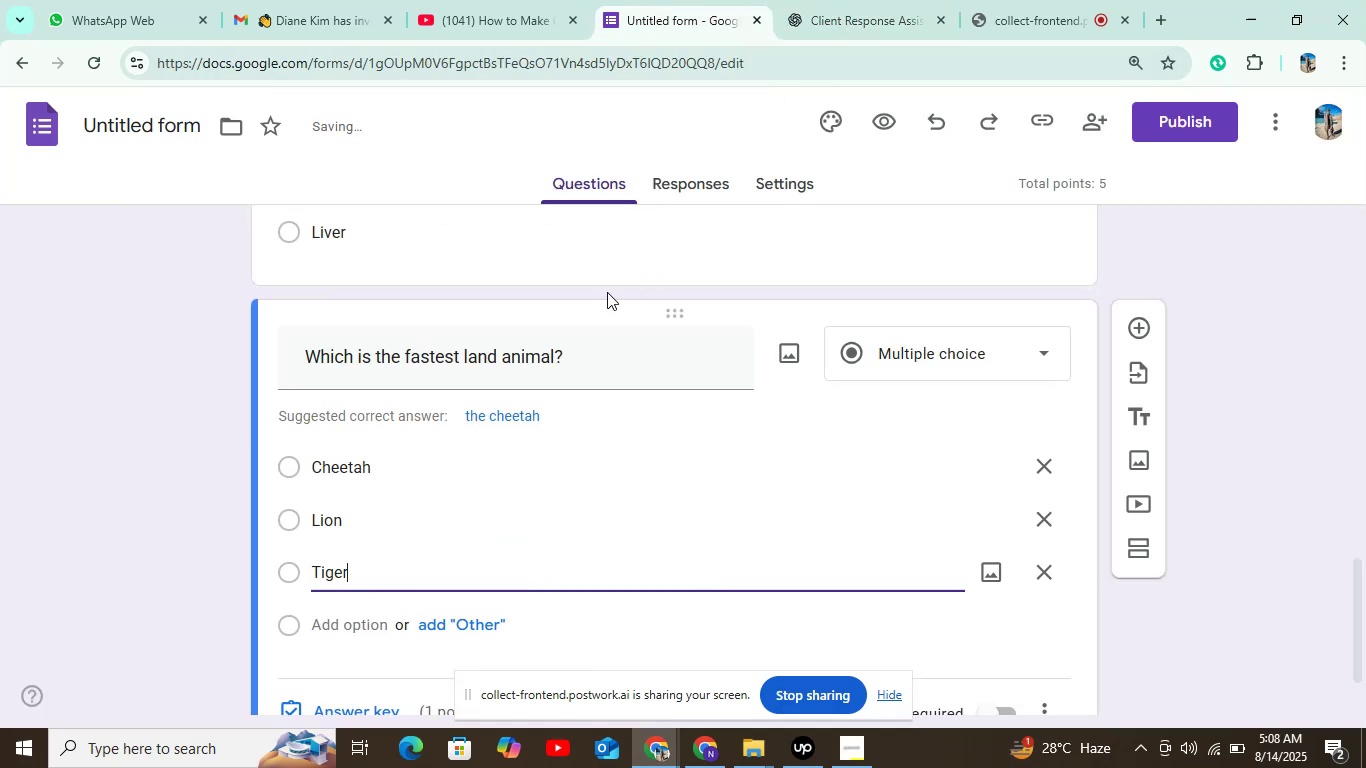 
scroll: coordinate [513, 552], scroll_direction: down, amount: 3.0
 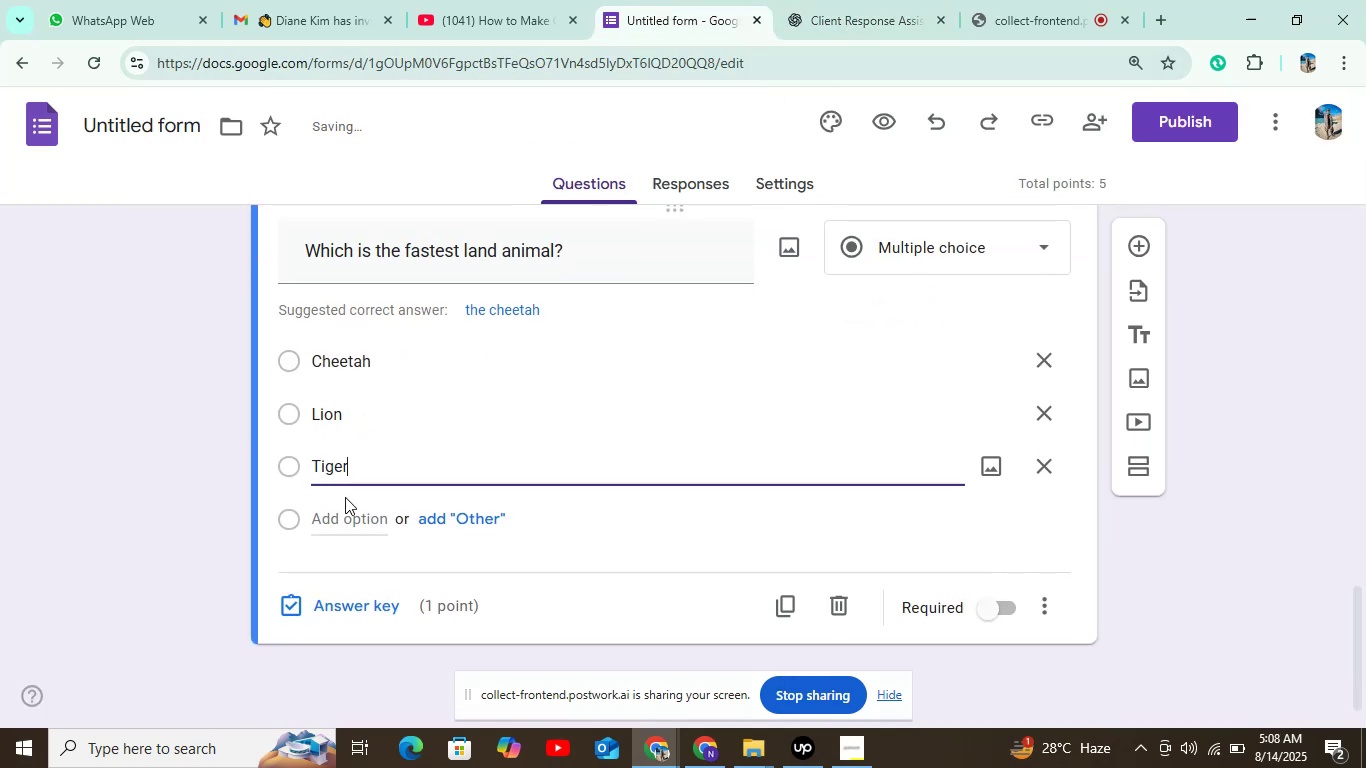 
left_click([348, 522])
 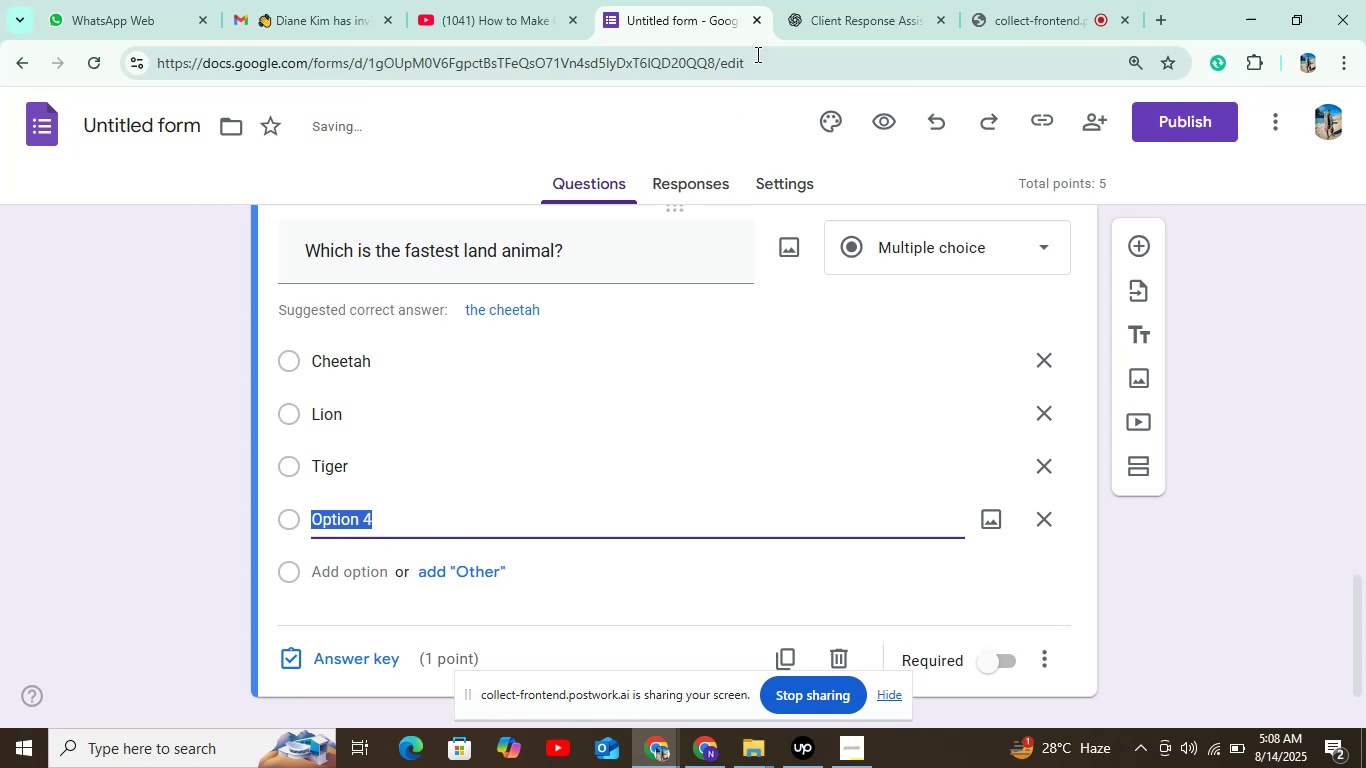 
left_click([844, 22])
 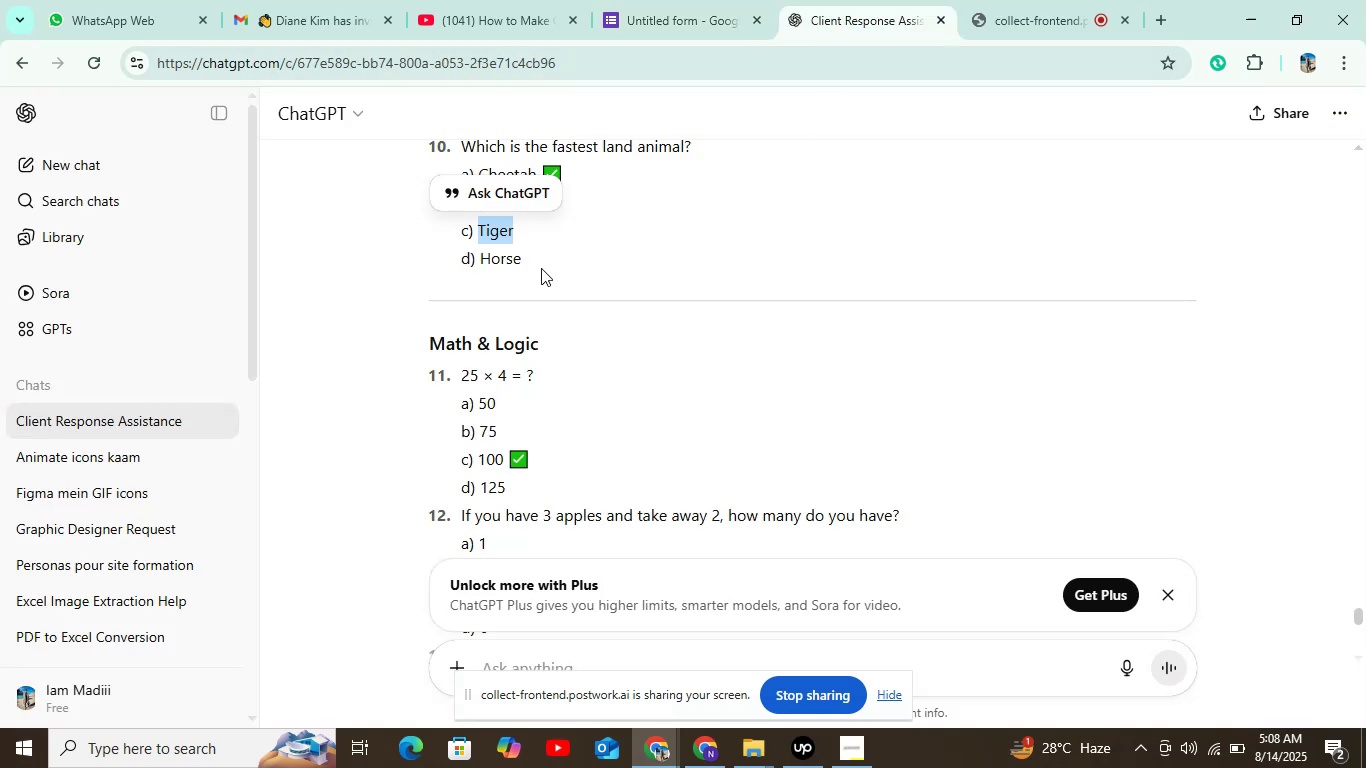 
double_click([503, 260])
 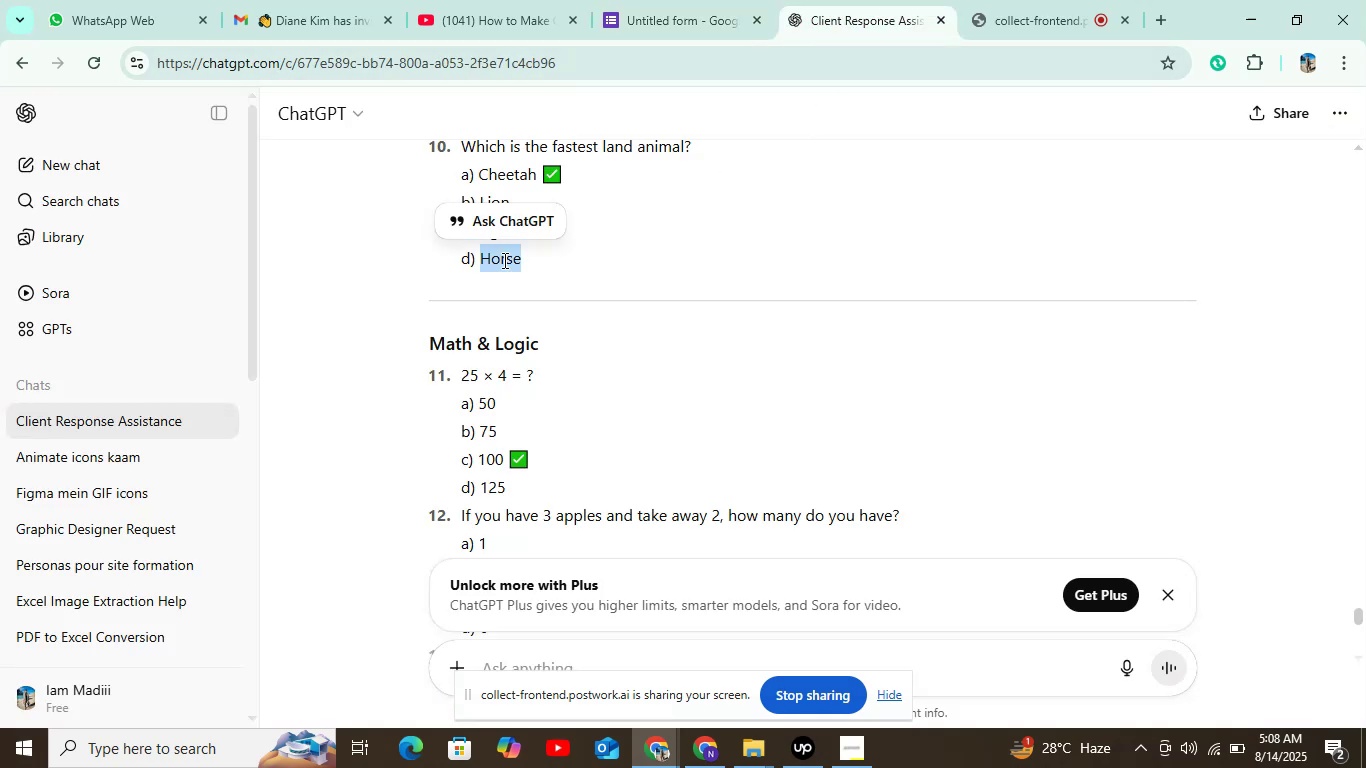 
key(Control+C)
 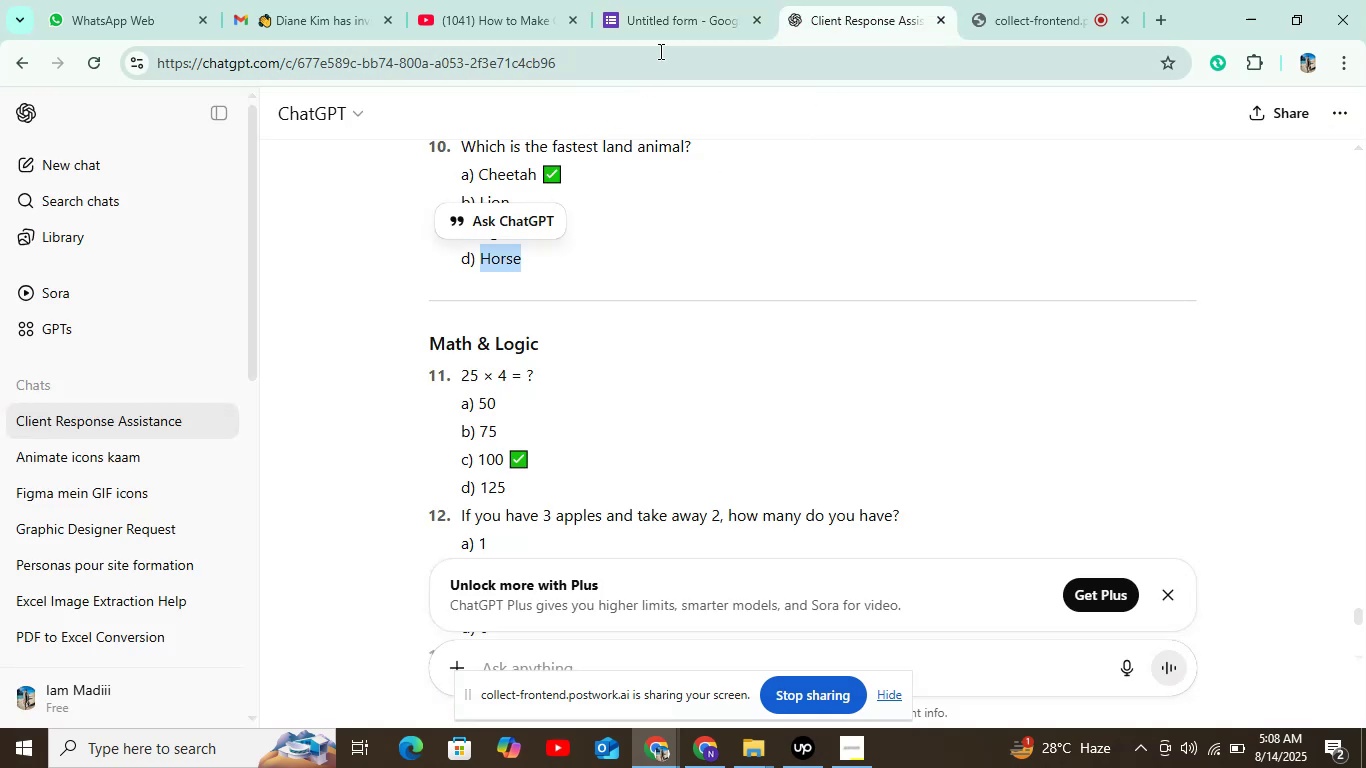 
left_click([674, 12])
 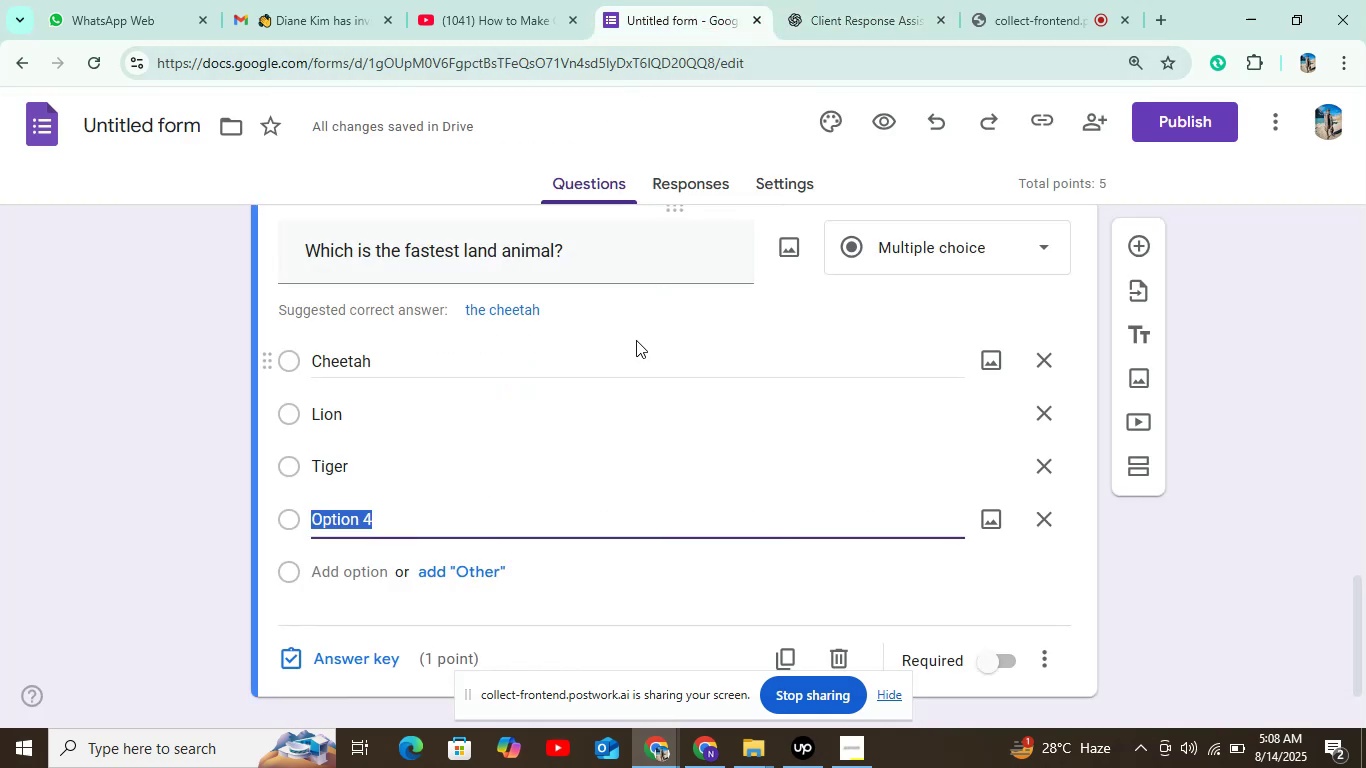 
key(Control+V)
 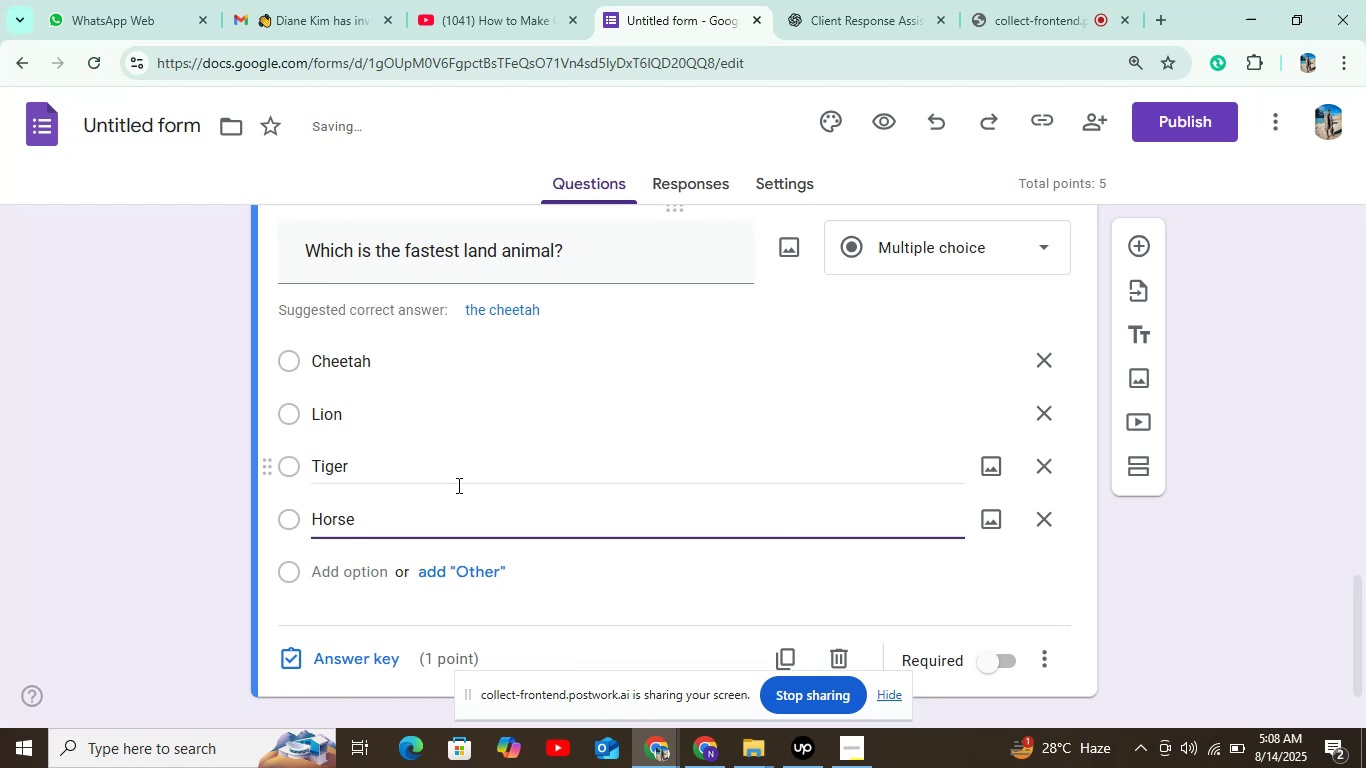 
scroll: coordinate [374, 612], scroll_direction: down, amount: 1.0
 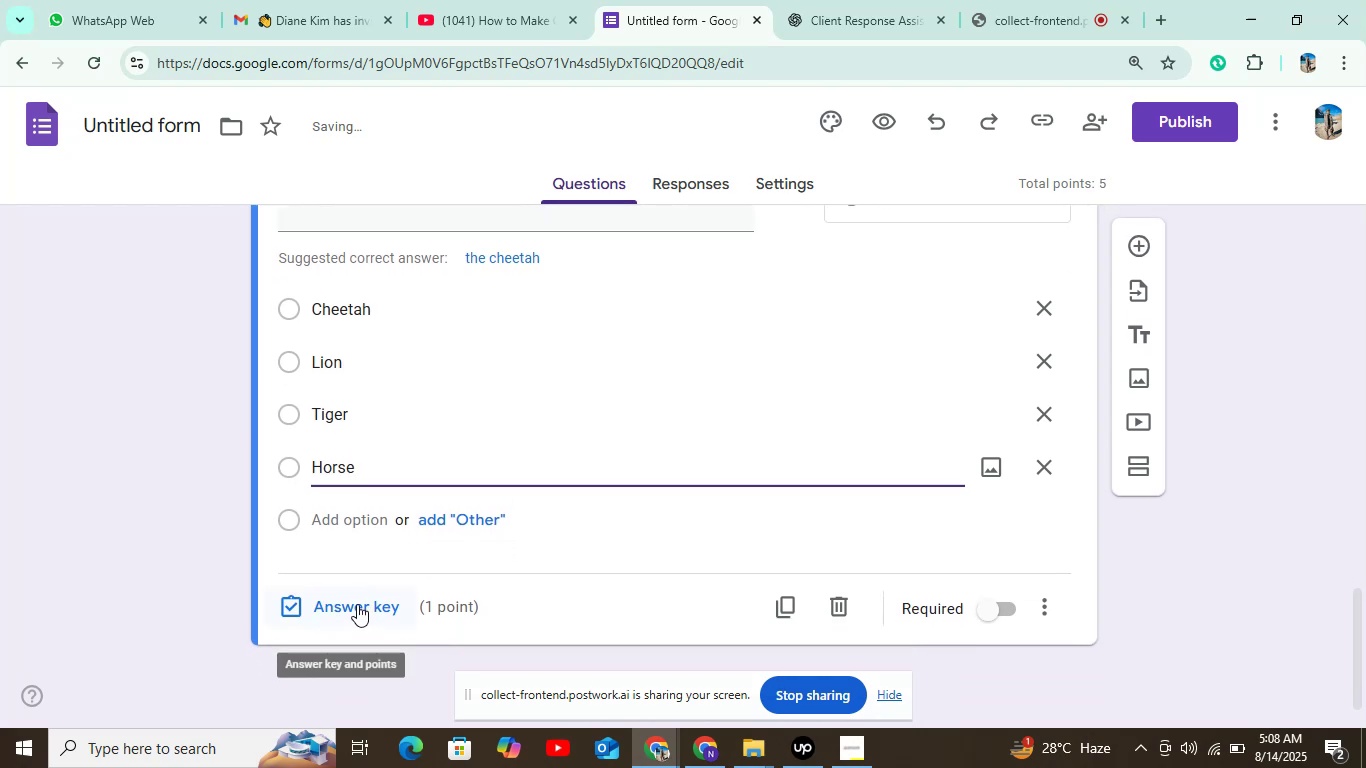 
left_click([357, 604])
 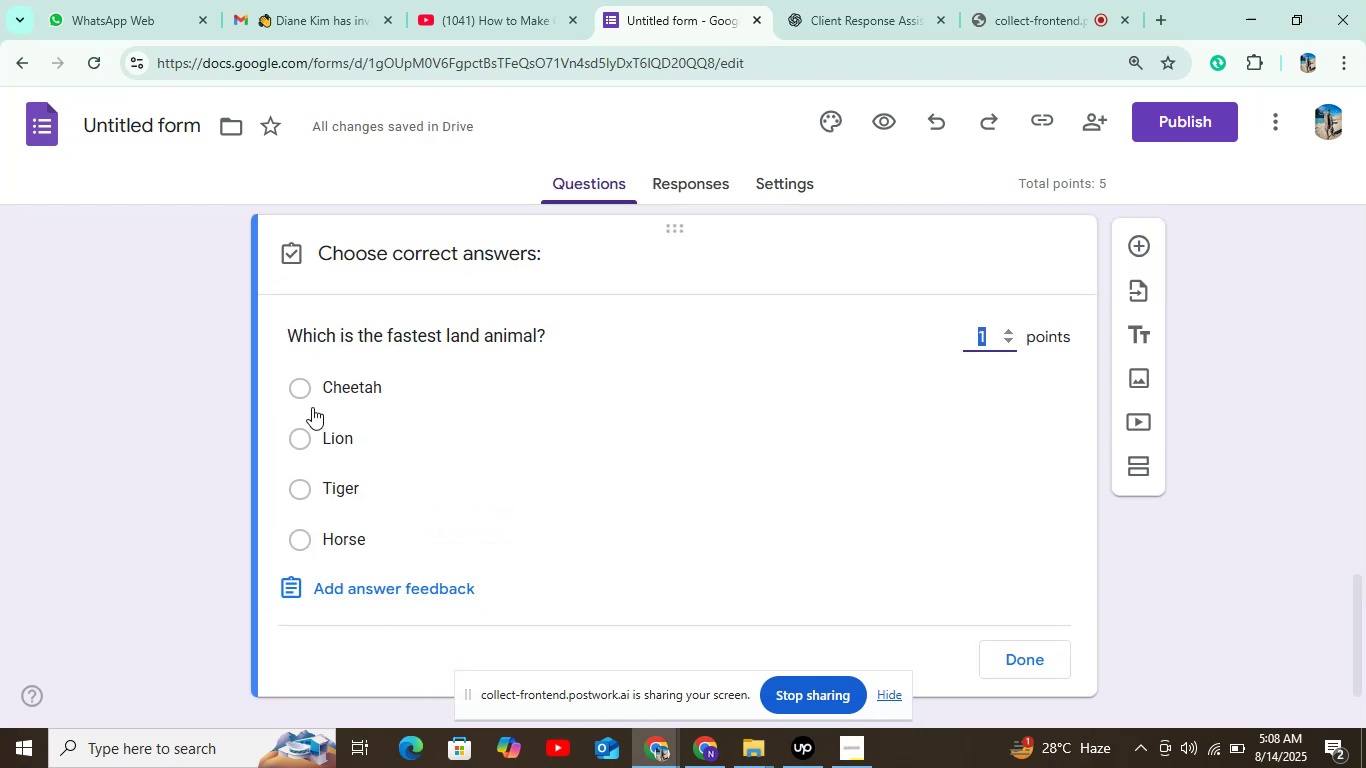 
left_click([302, 386])
 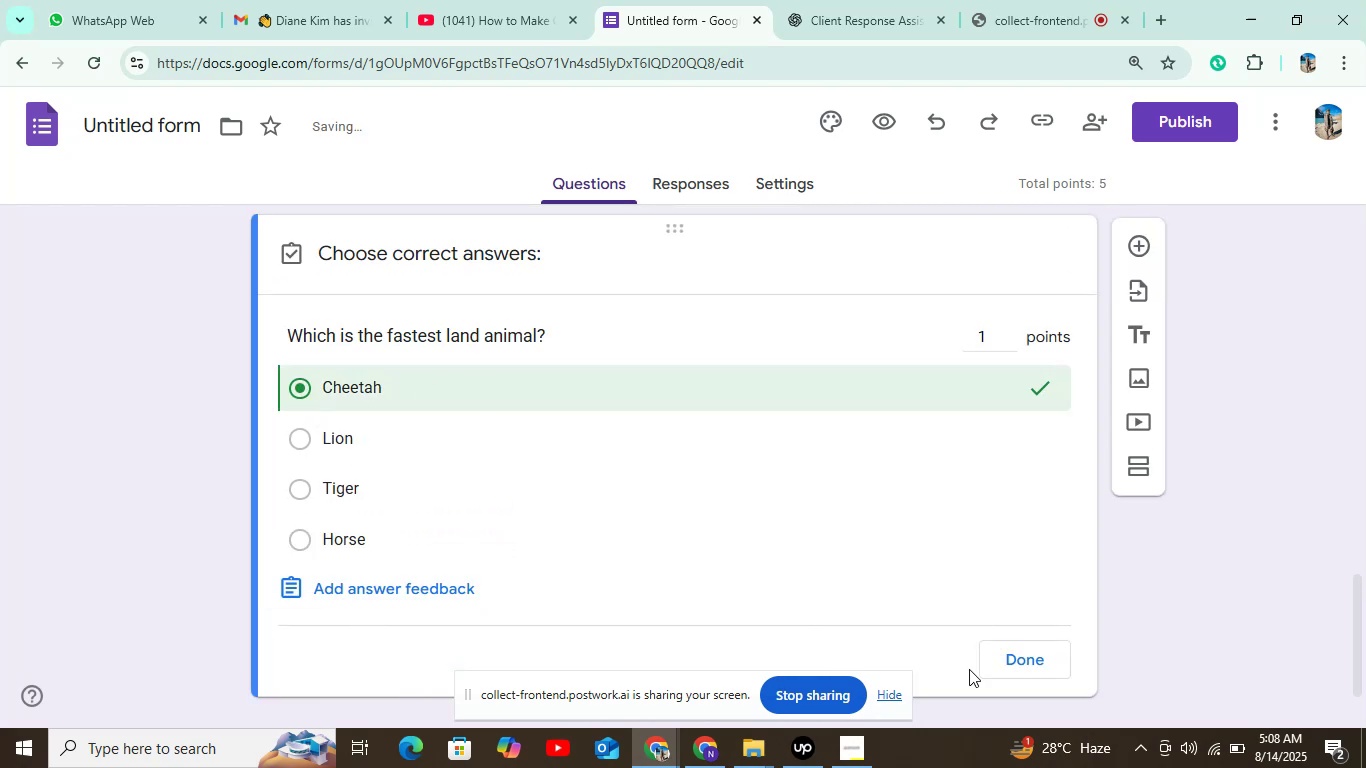 
left_click([1017, 660])
 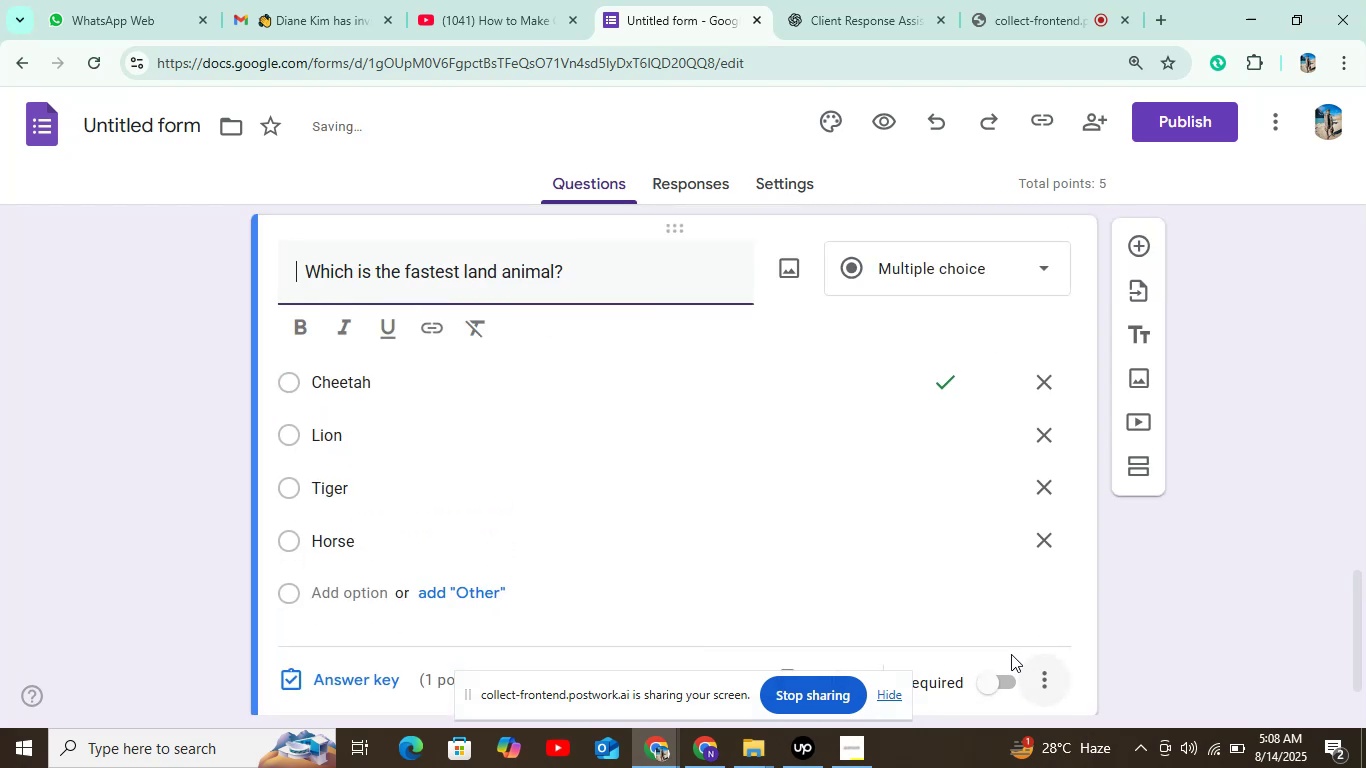 
scroll: coordinate [988, 594], scroll_direction: down, amount: 5.0
 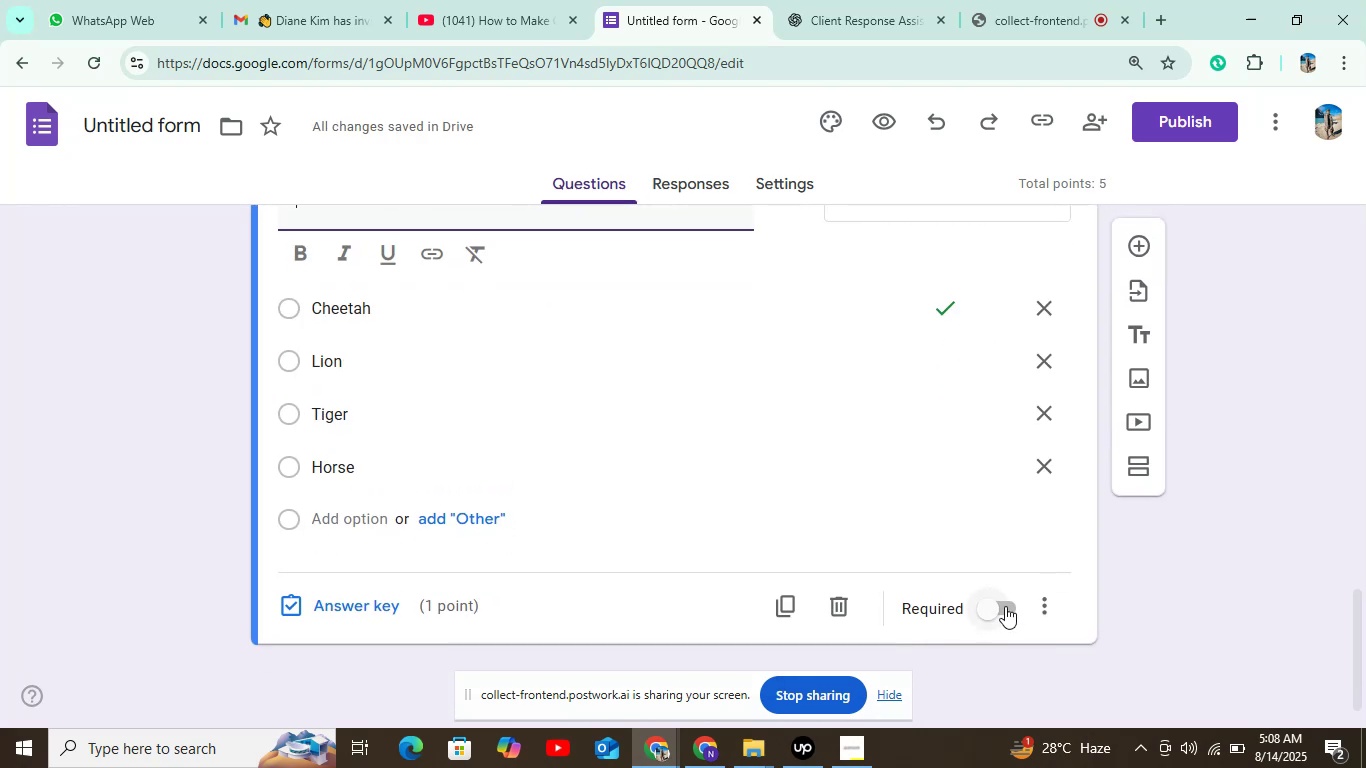 
left_click([1009, 608])
 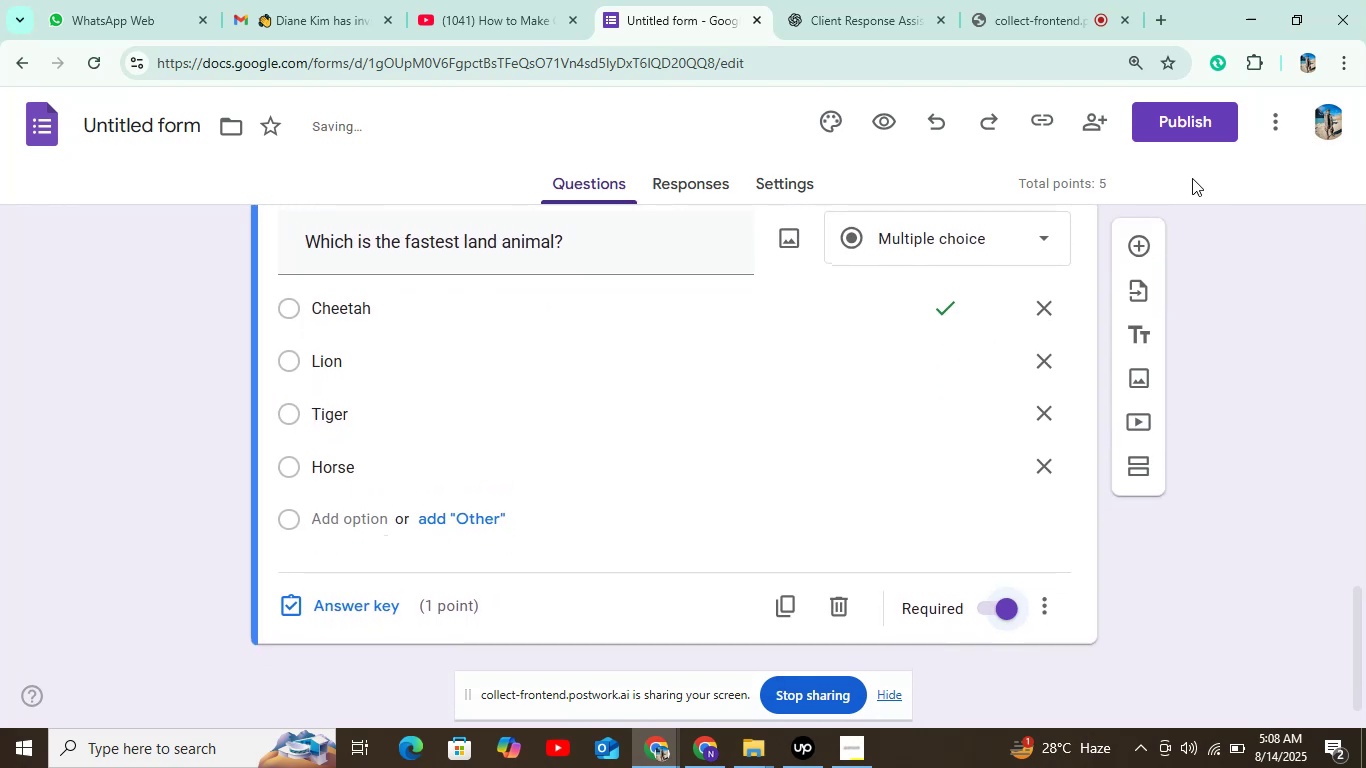 
left_click([1182, 119])
 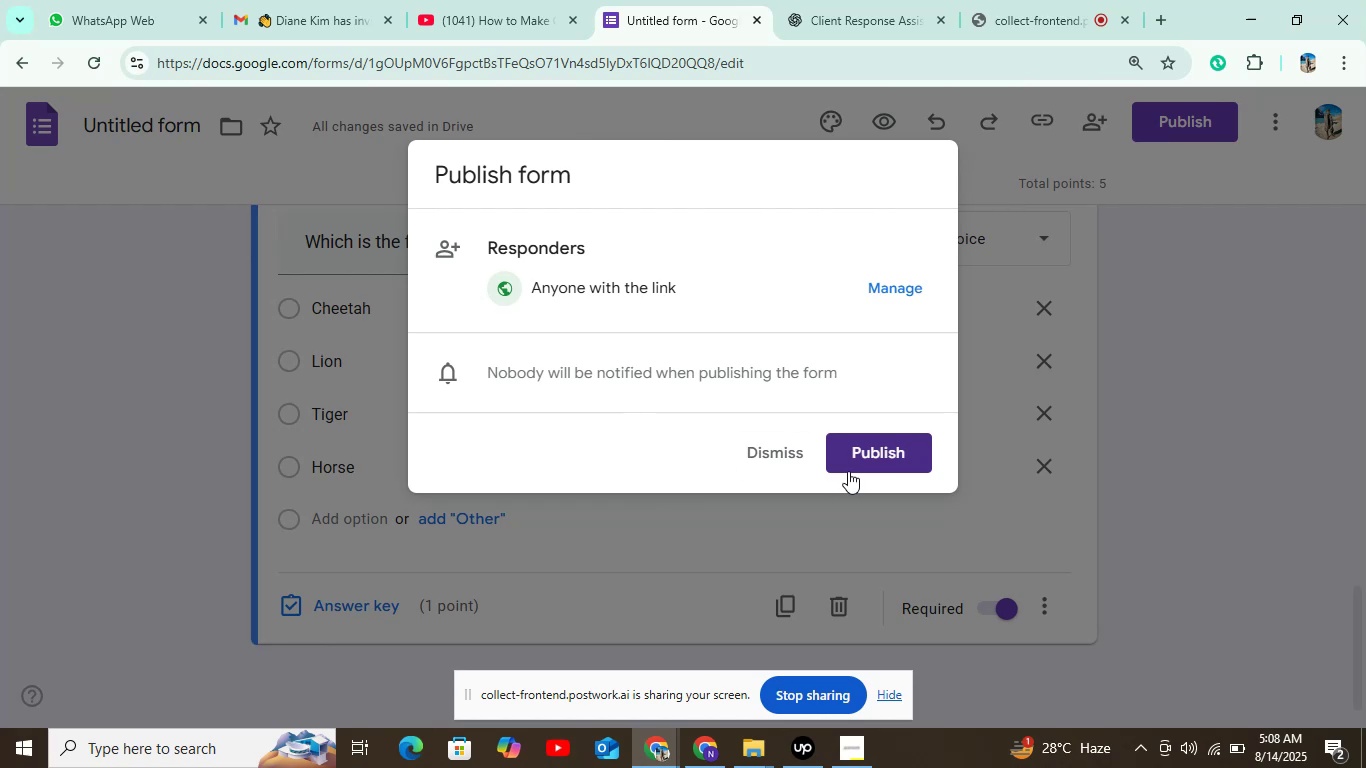 
left_click([863, 458])
 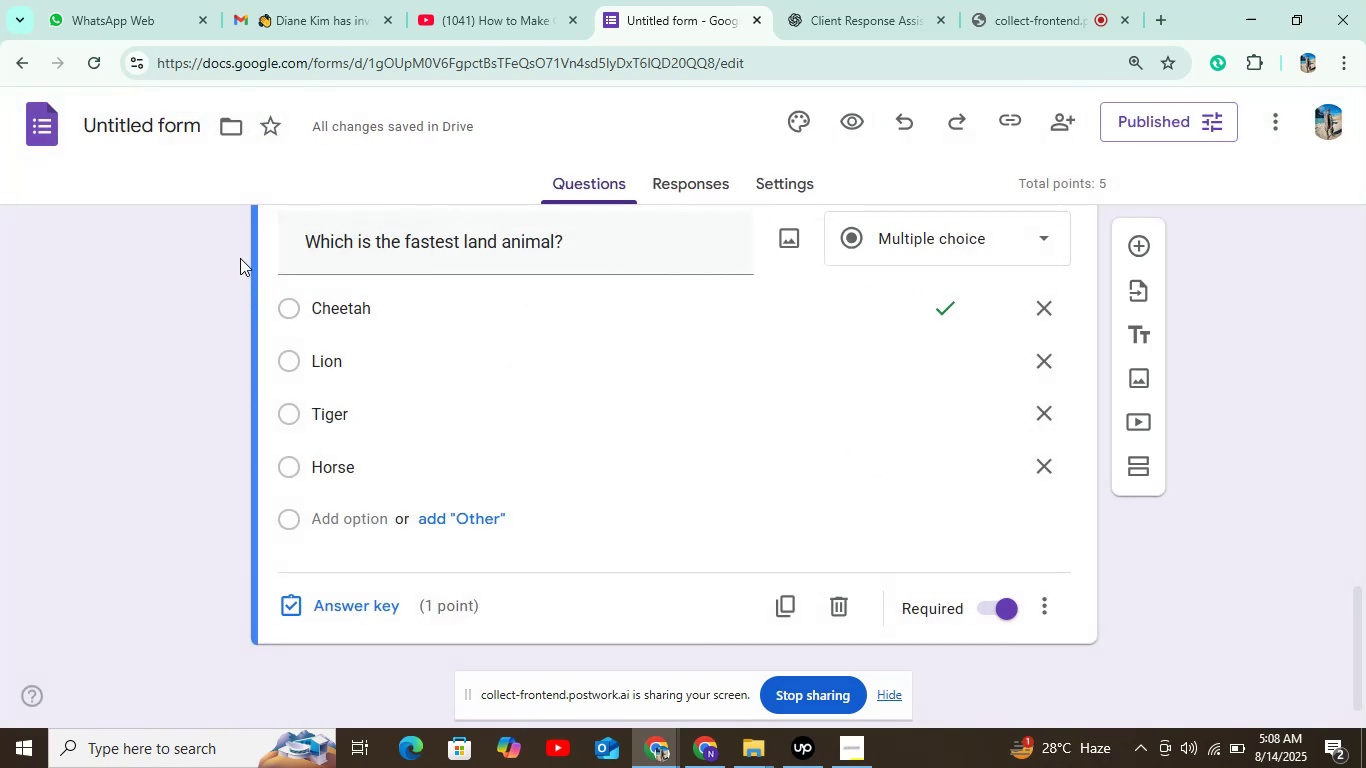 
left_click([51, 131])
 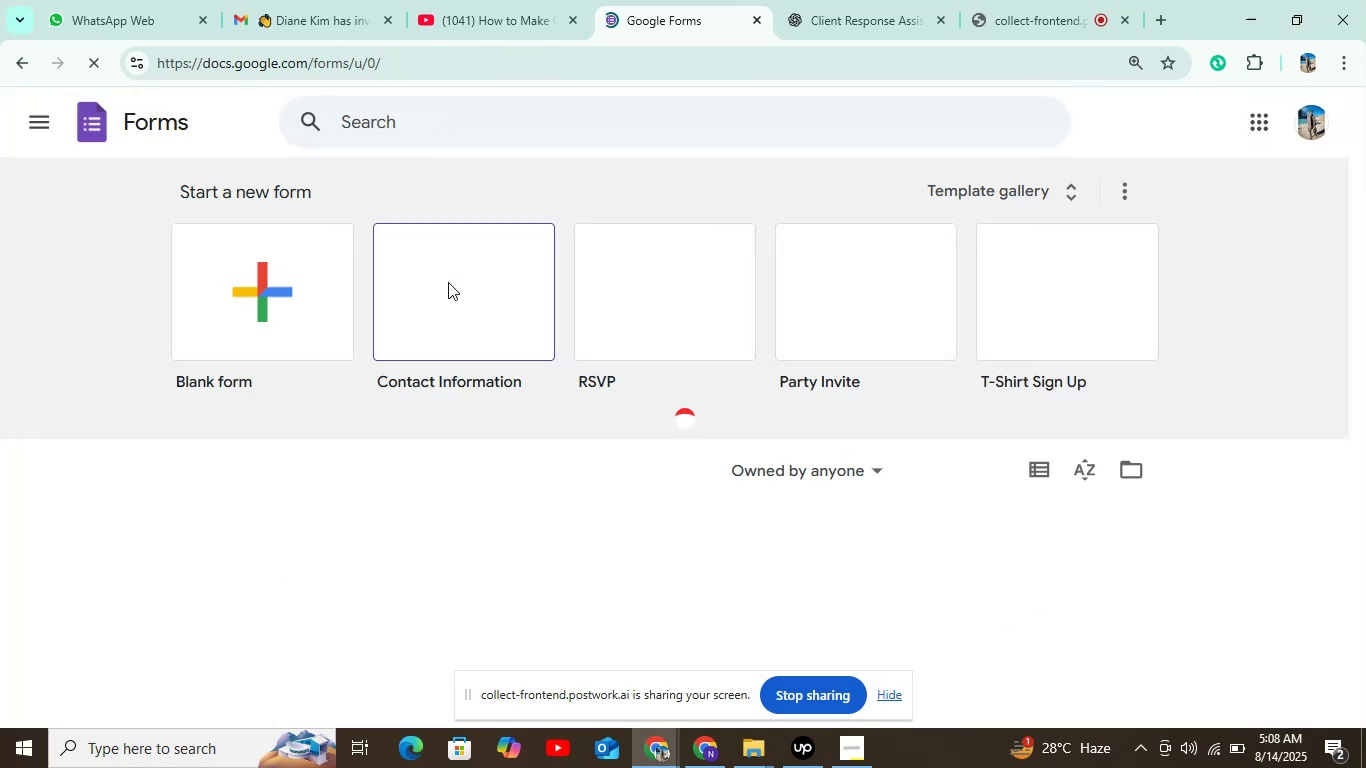 
left_click([312, 310])
 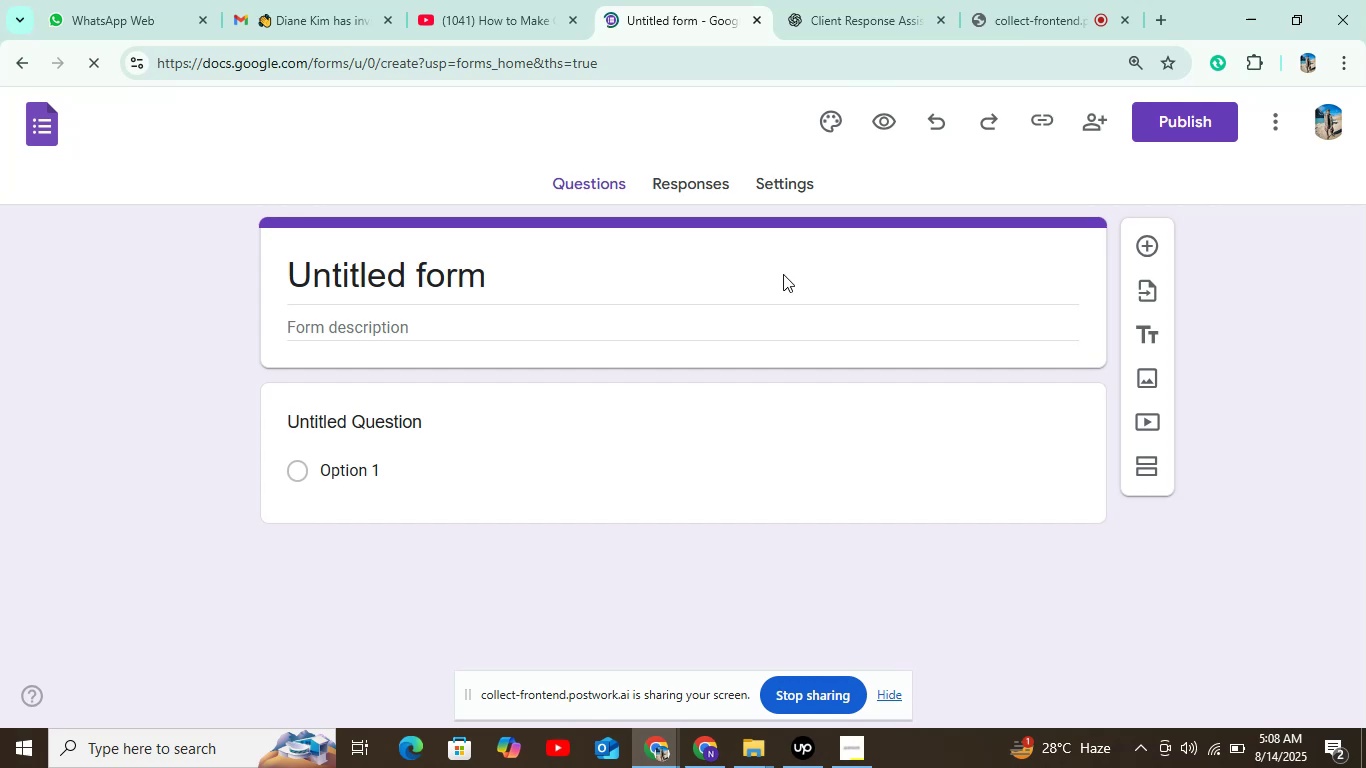 
left_click([783, 183])
 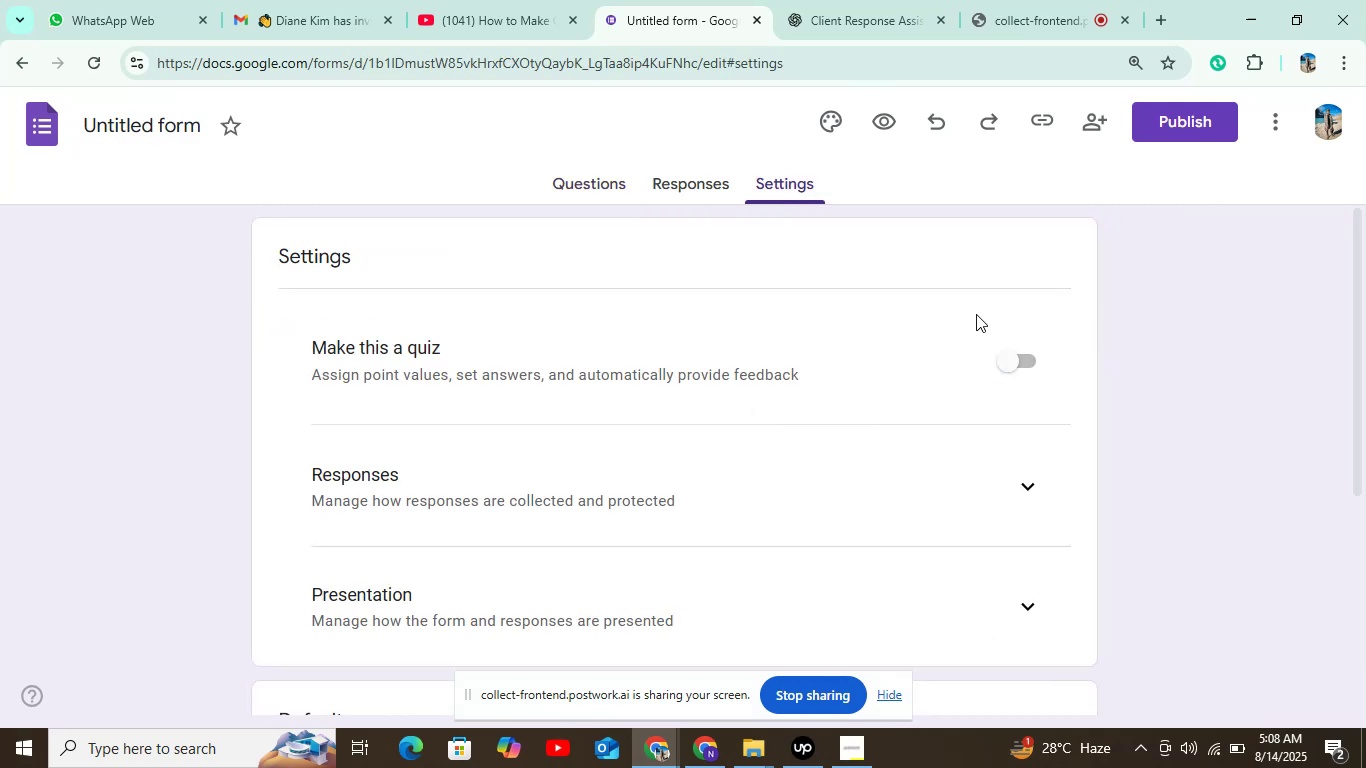 
left_click([1041, 360])
 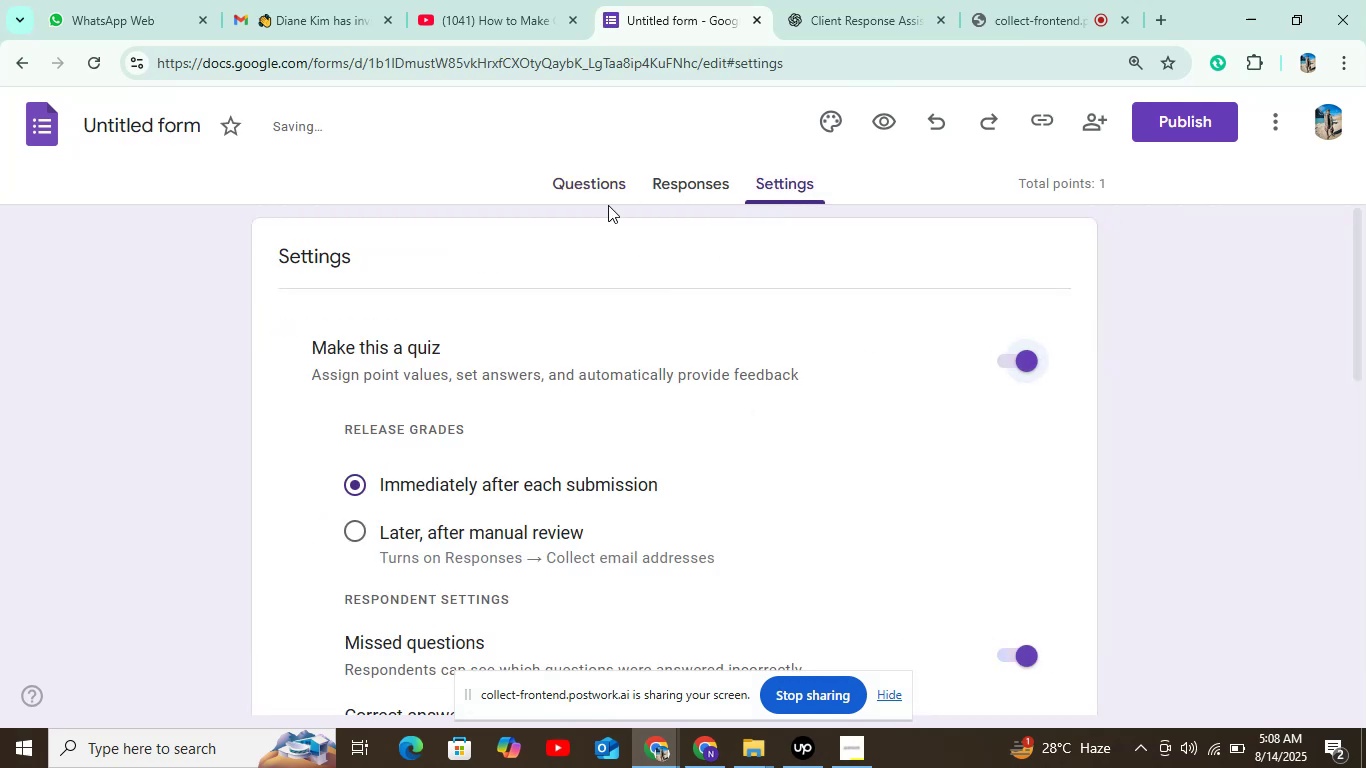 
left_click([605, 182])
 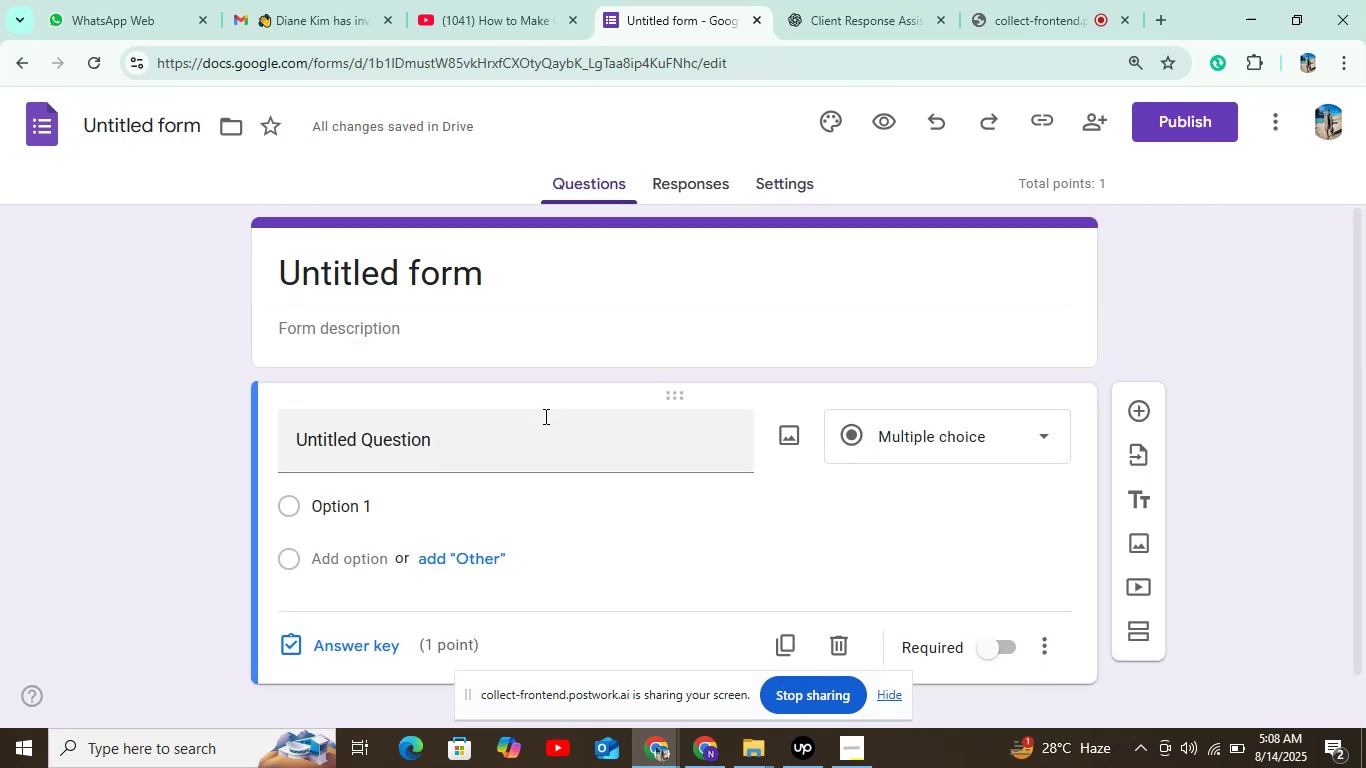 
left_click([545, 421])
 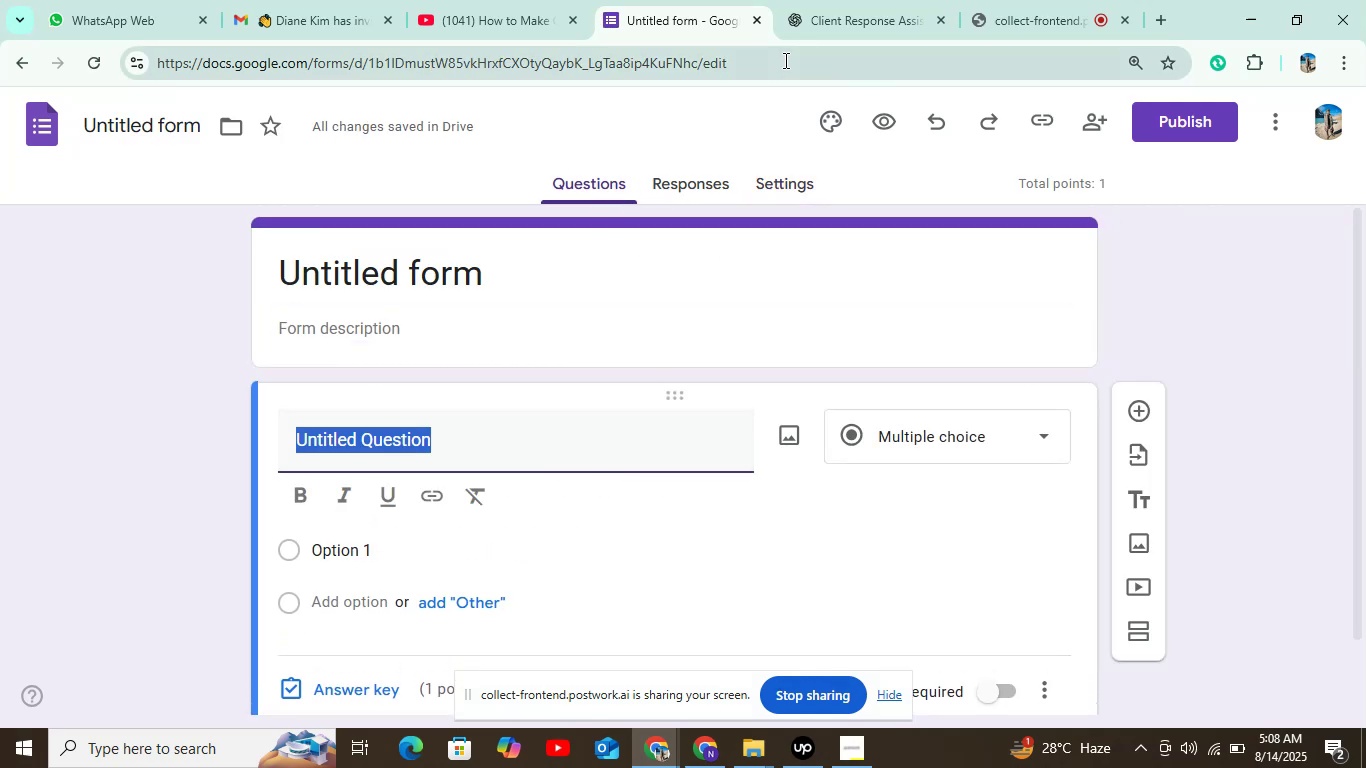 
left_click([844, 22])
 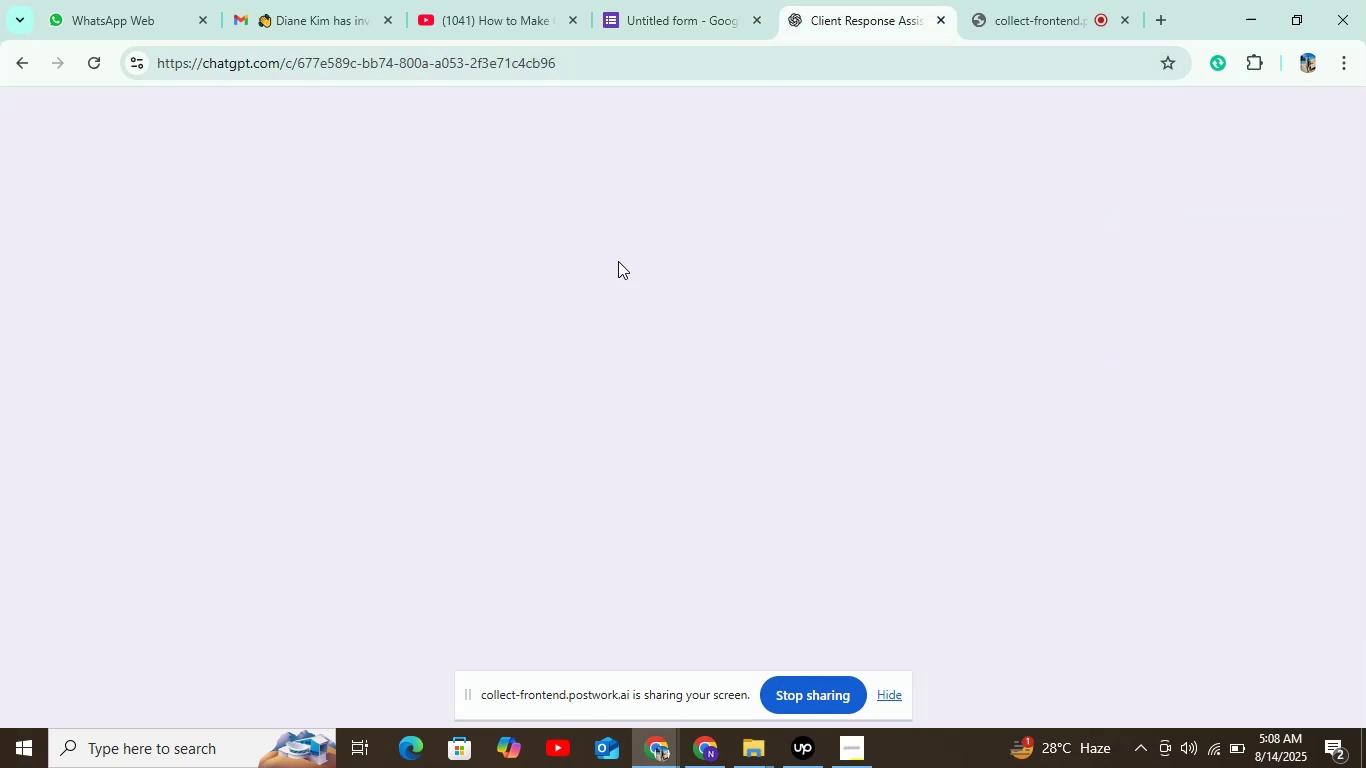 
scroll: coordinate [614, 276], scroll_direction: down, amount: 1.0
 